 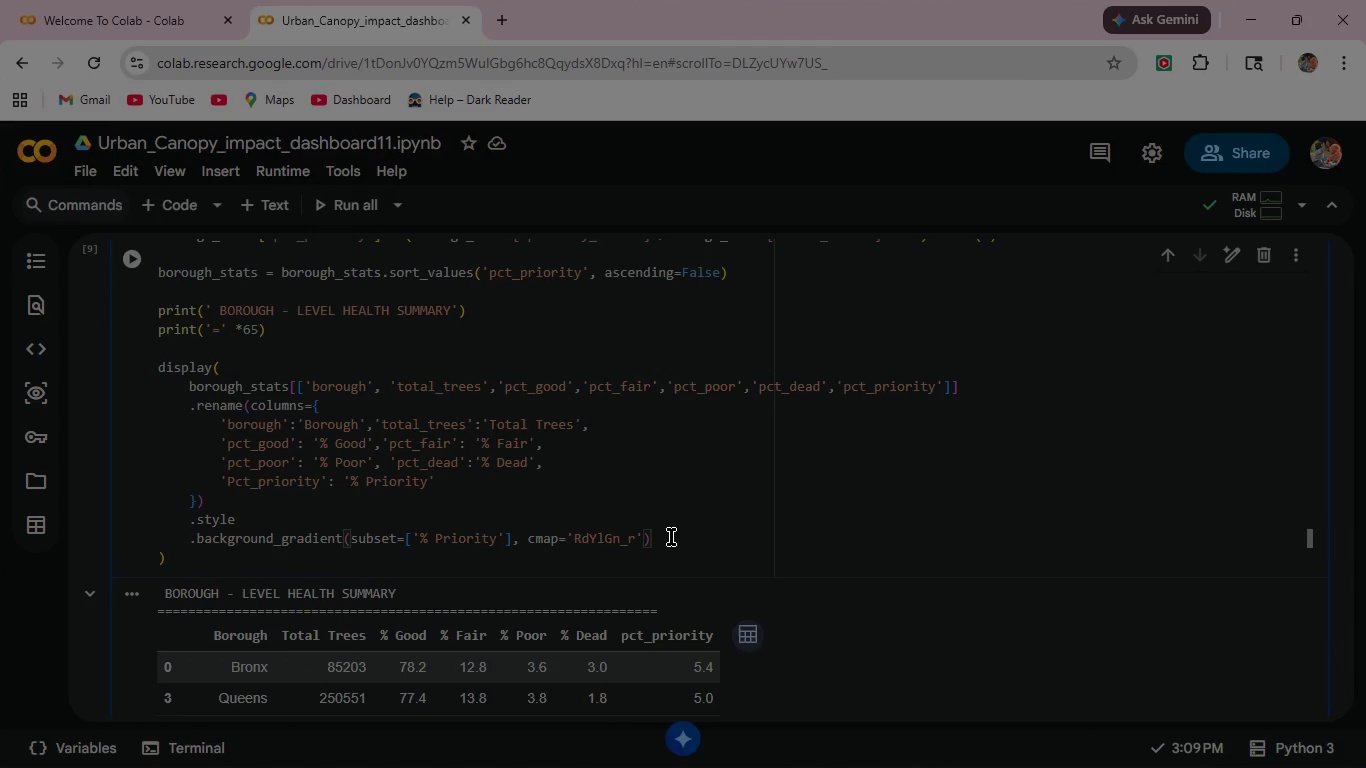 
key(Enter)
 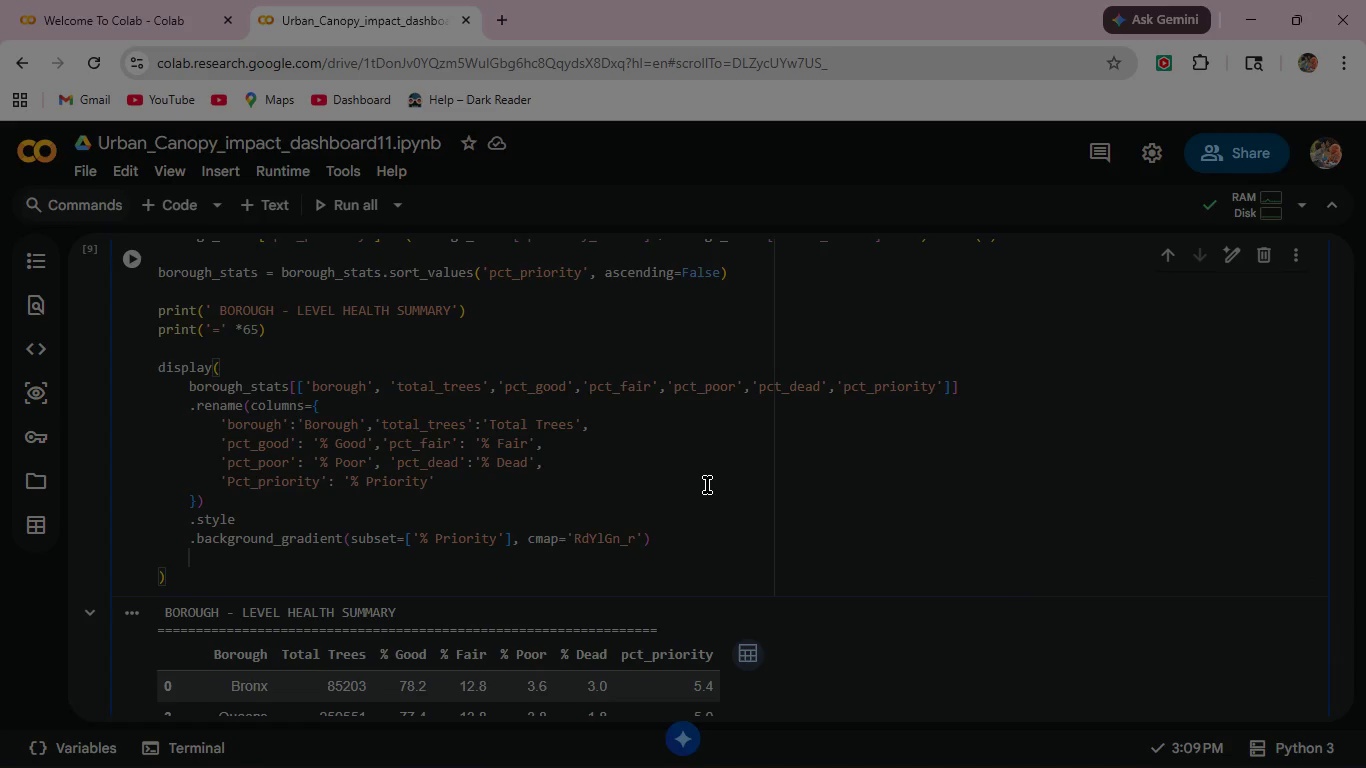 
type(.format()
 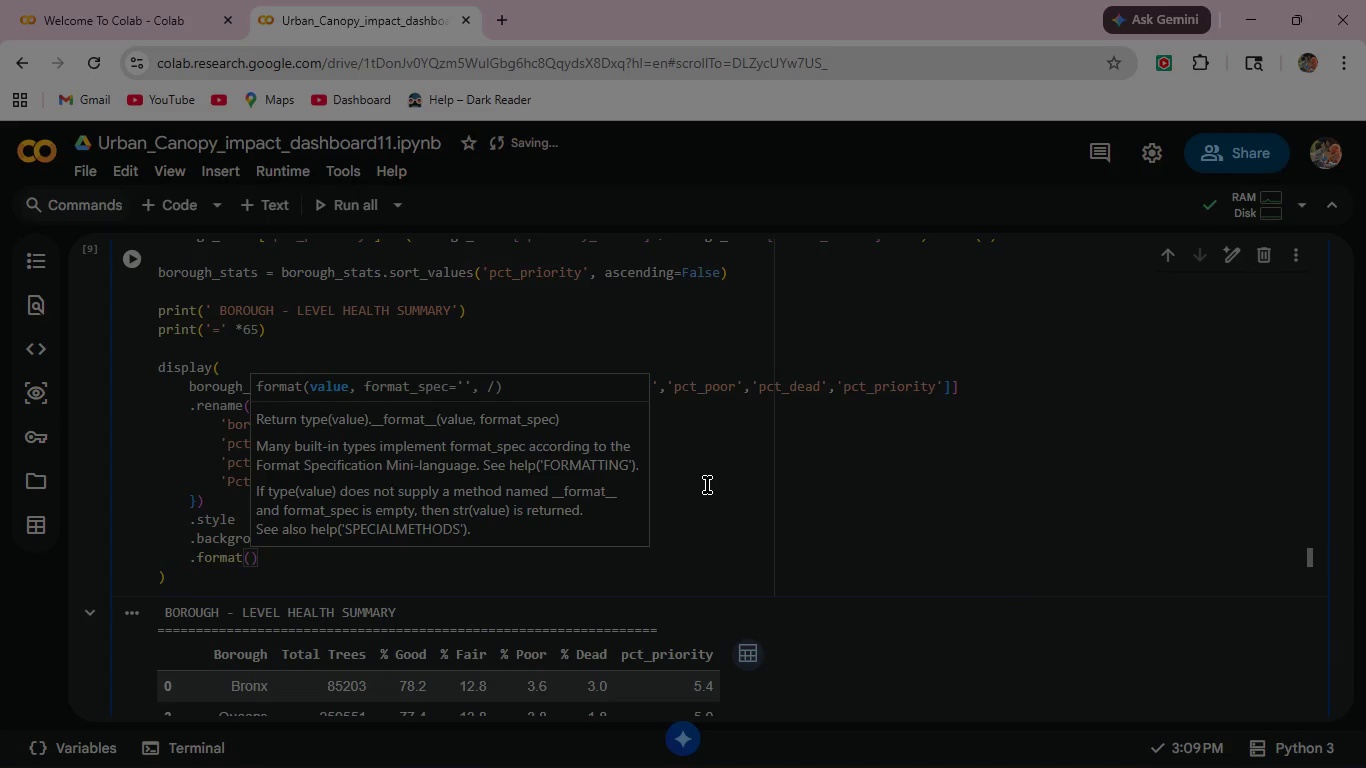 
type({'Total Trees)
 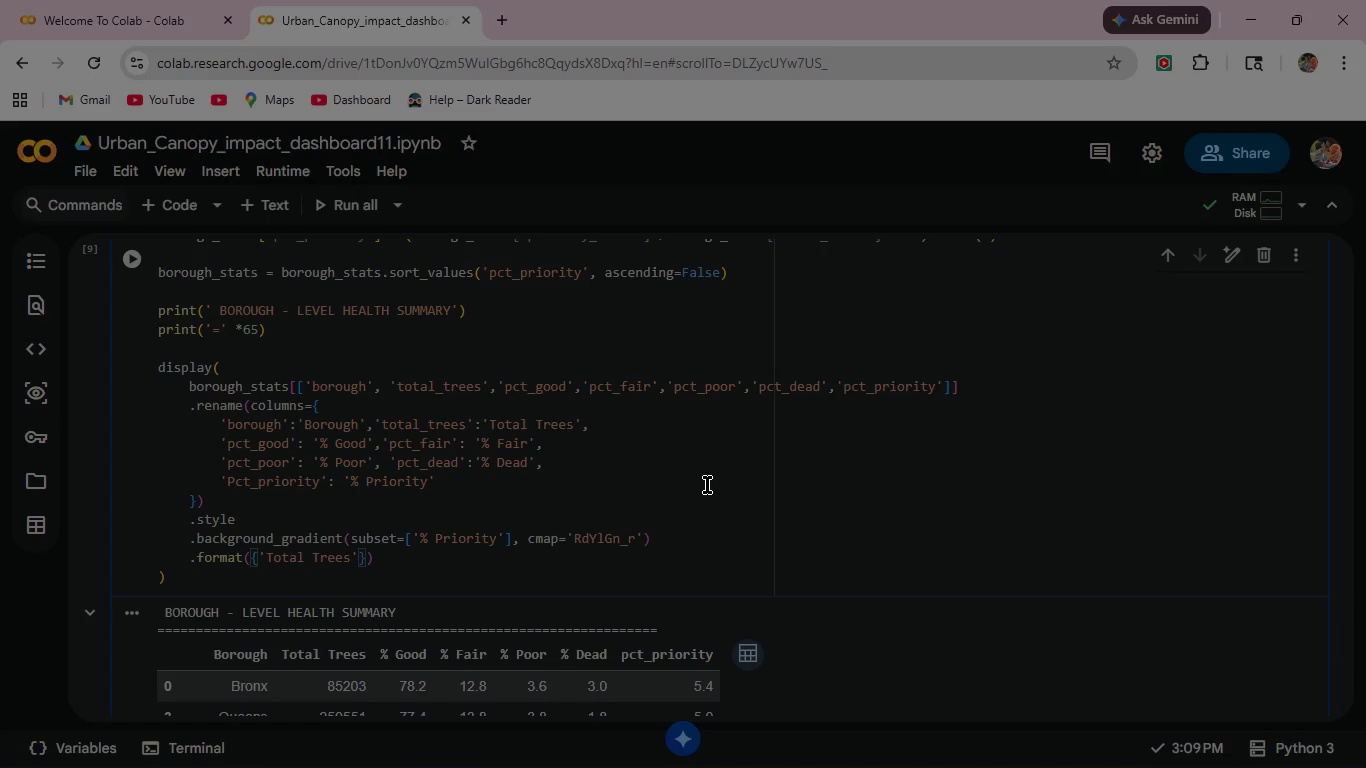 
key(ArrowRight)
 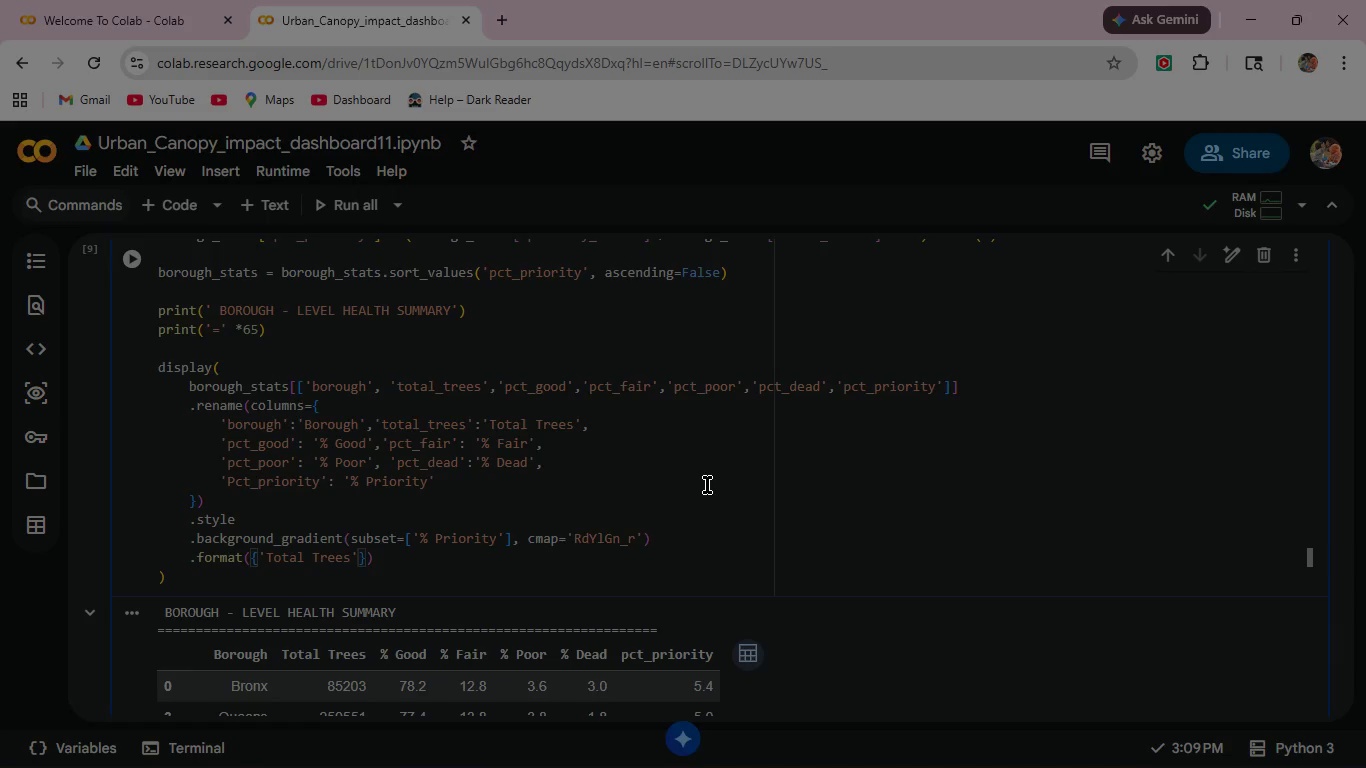 
key(Shift+ShiftRight)
 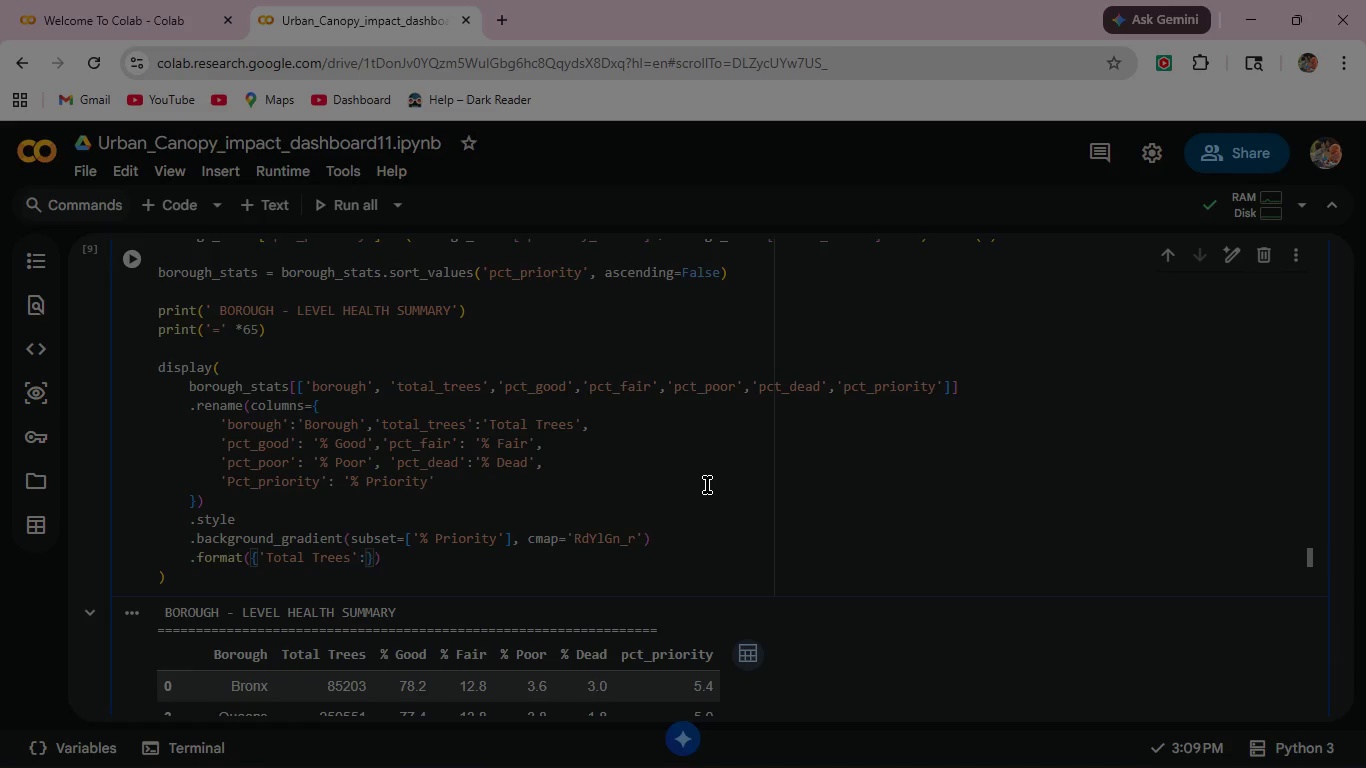 
key(Shift+Semicolon)
 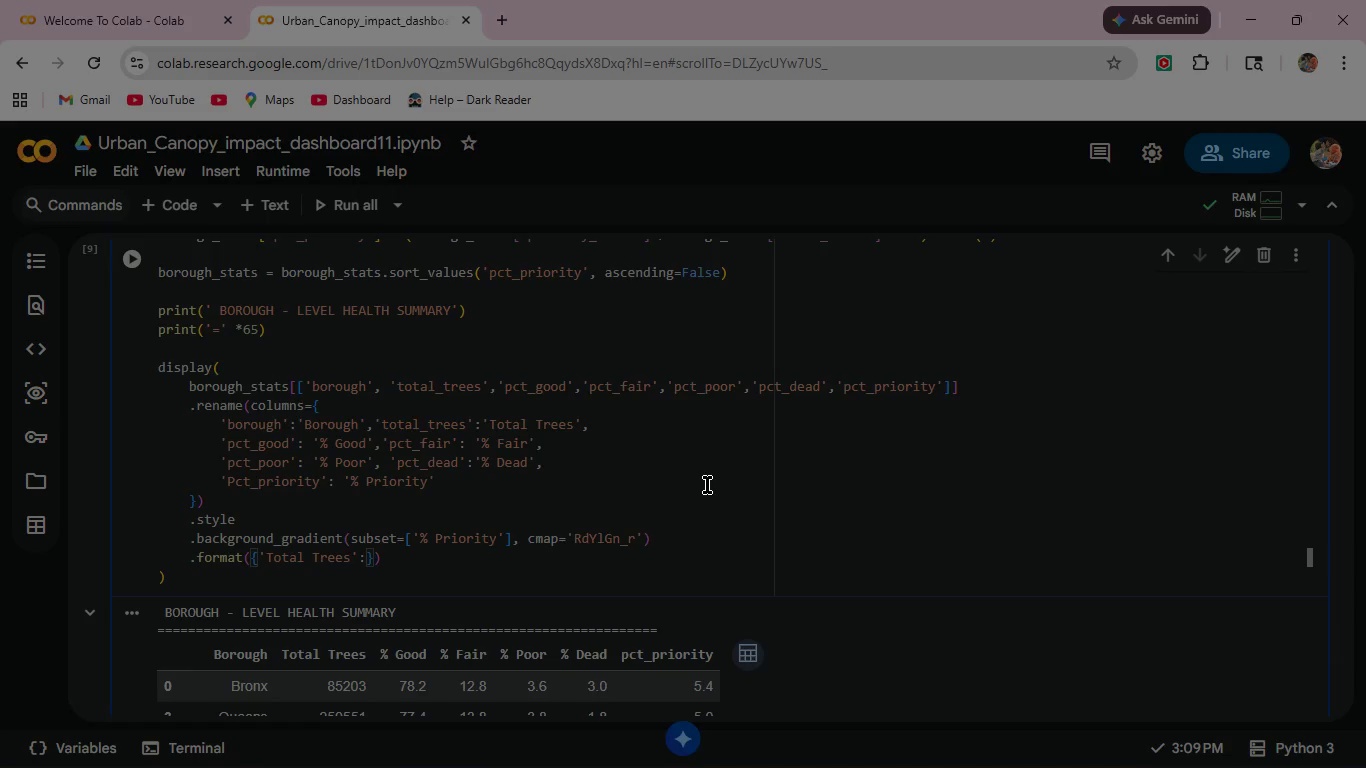 
key(Space)
 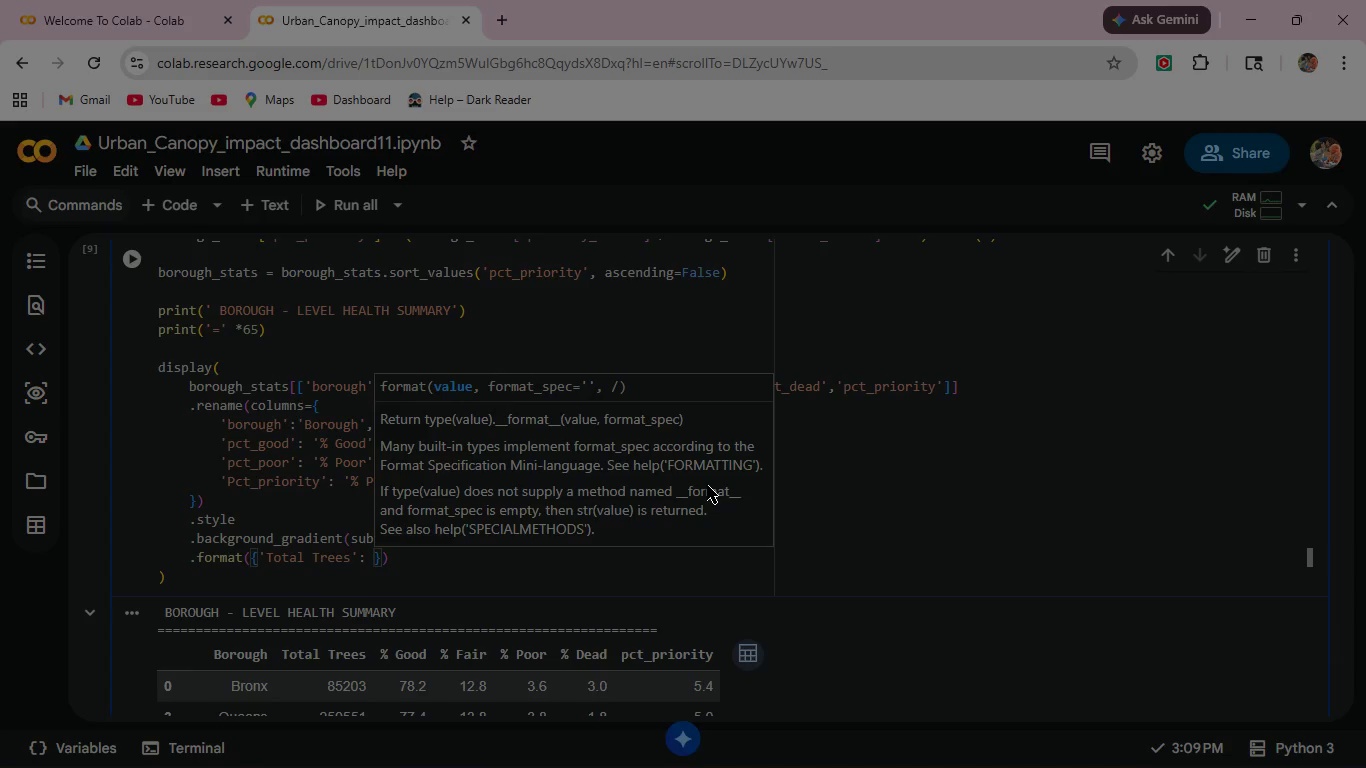 
key(Quote)
 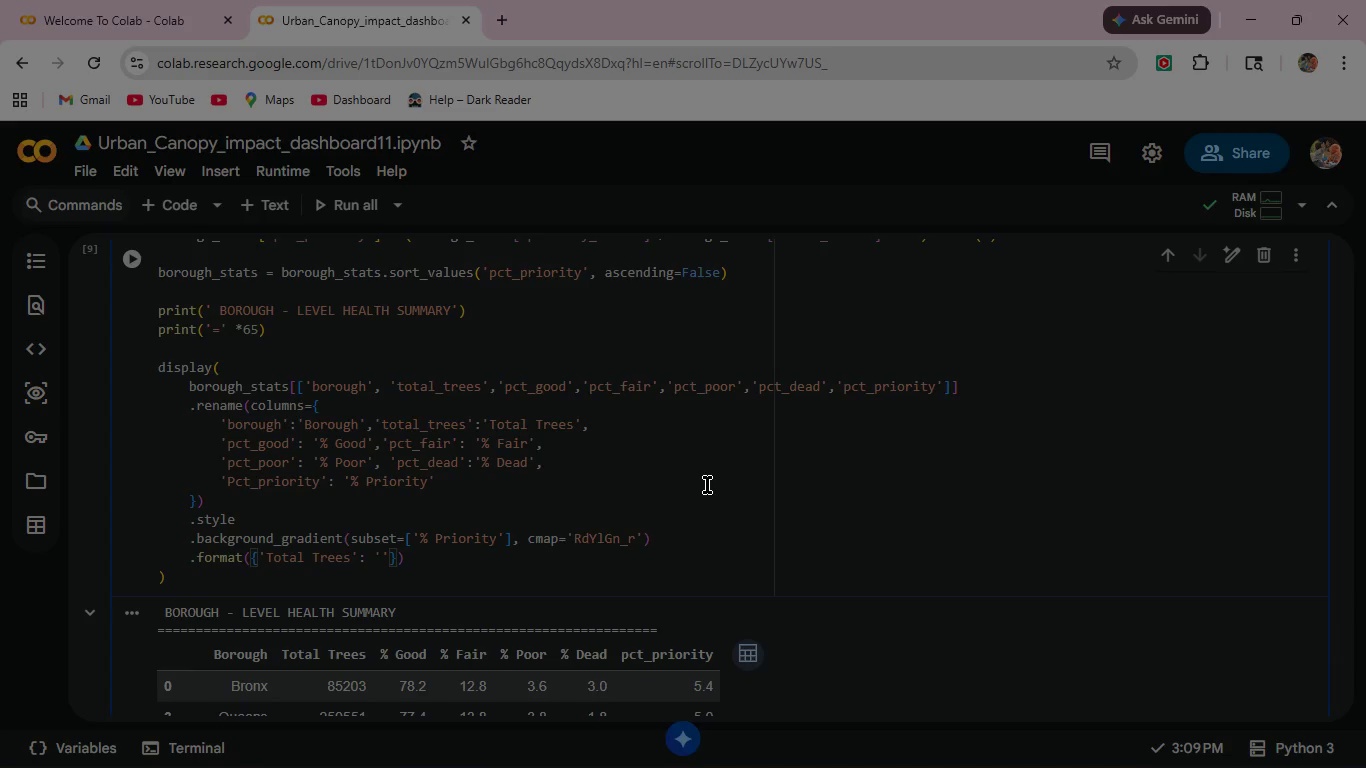 
key(Shift+BracketLeft)
 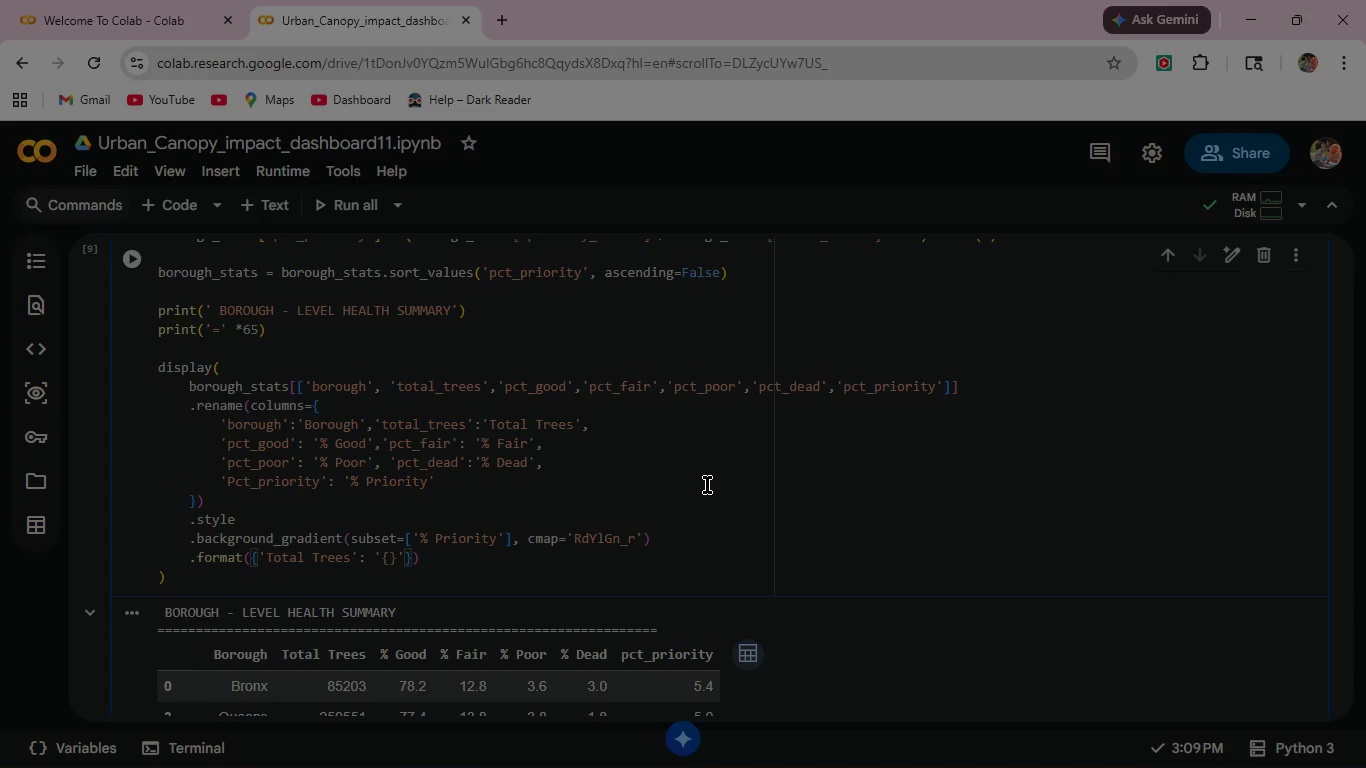 
key(Shift+Semicolon)
 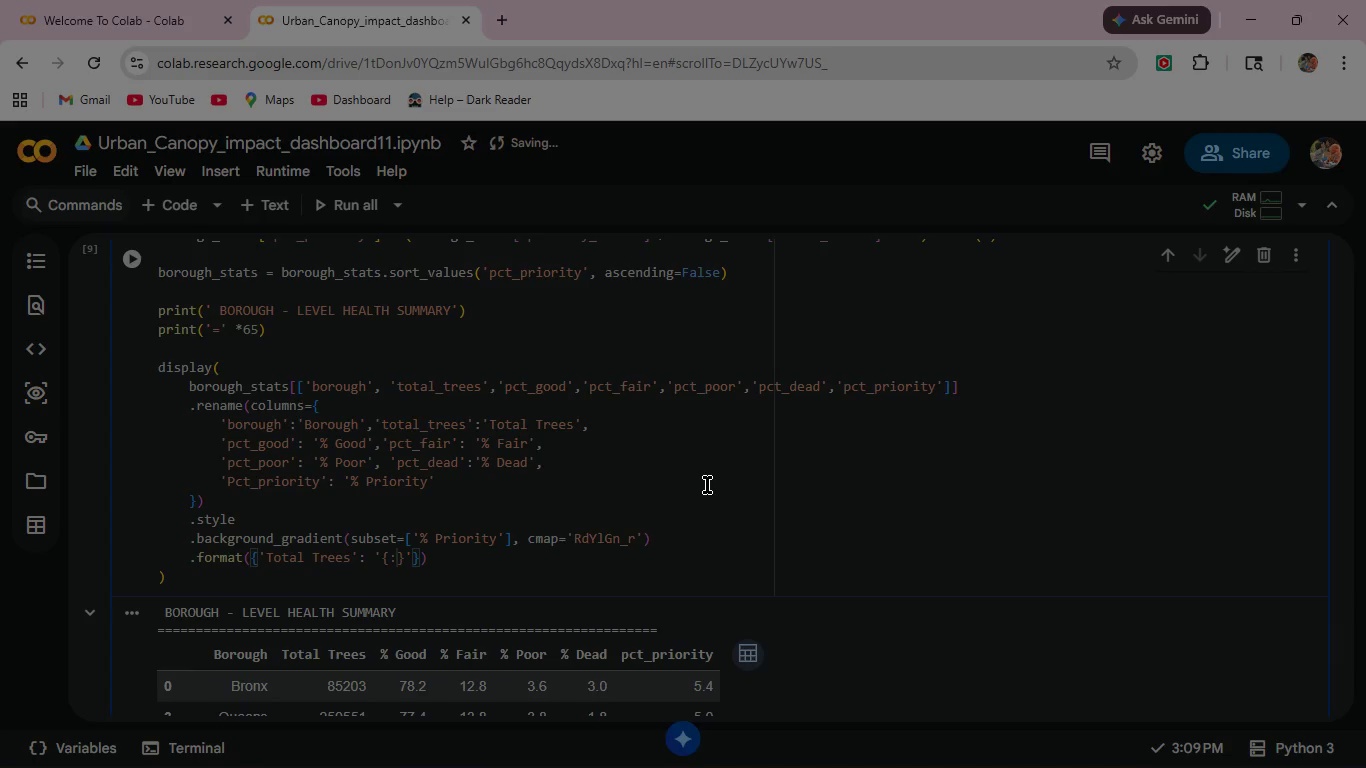 
key(Comma)
 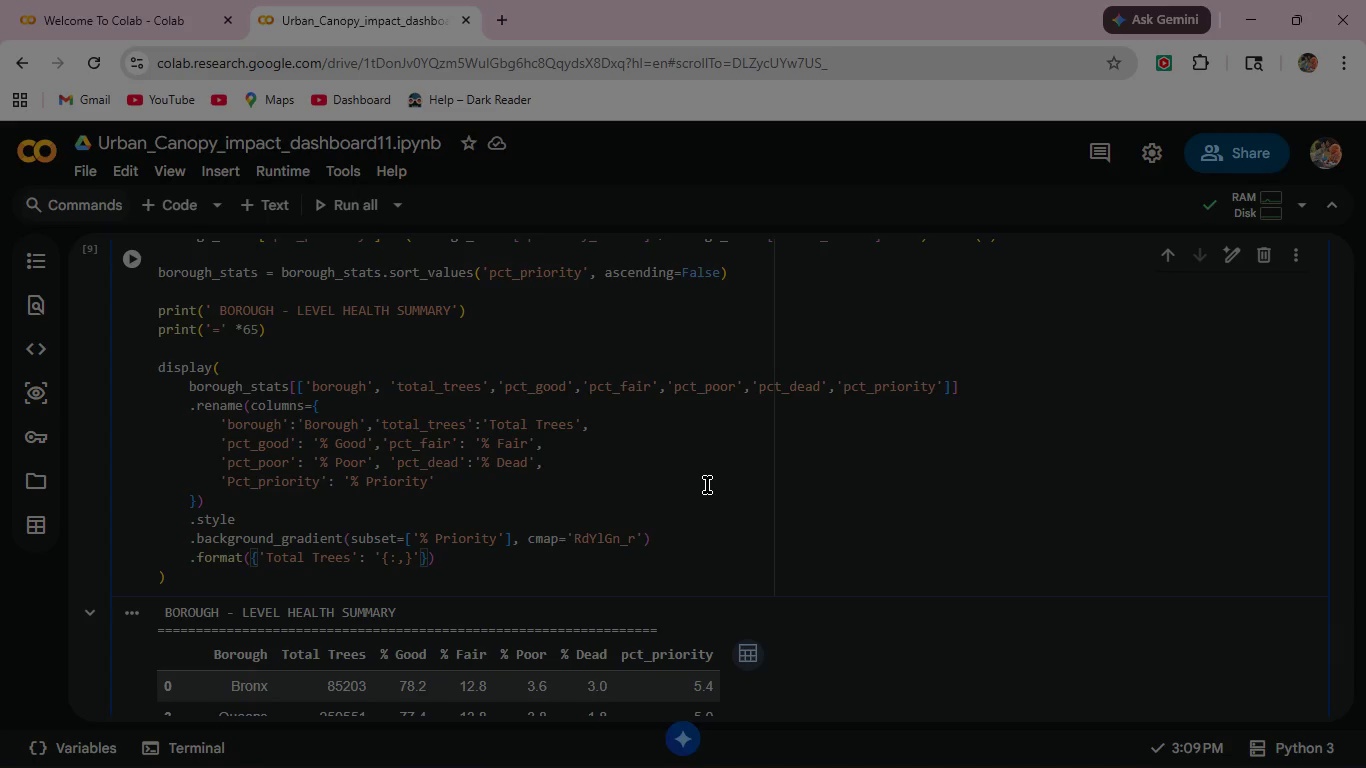 
key(Period)
 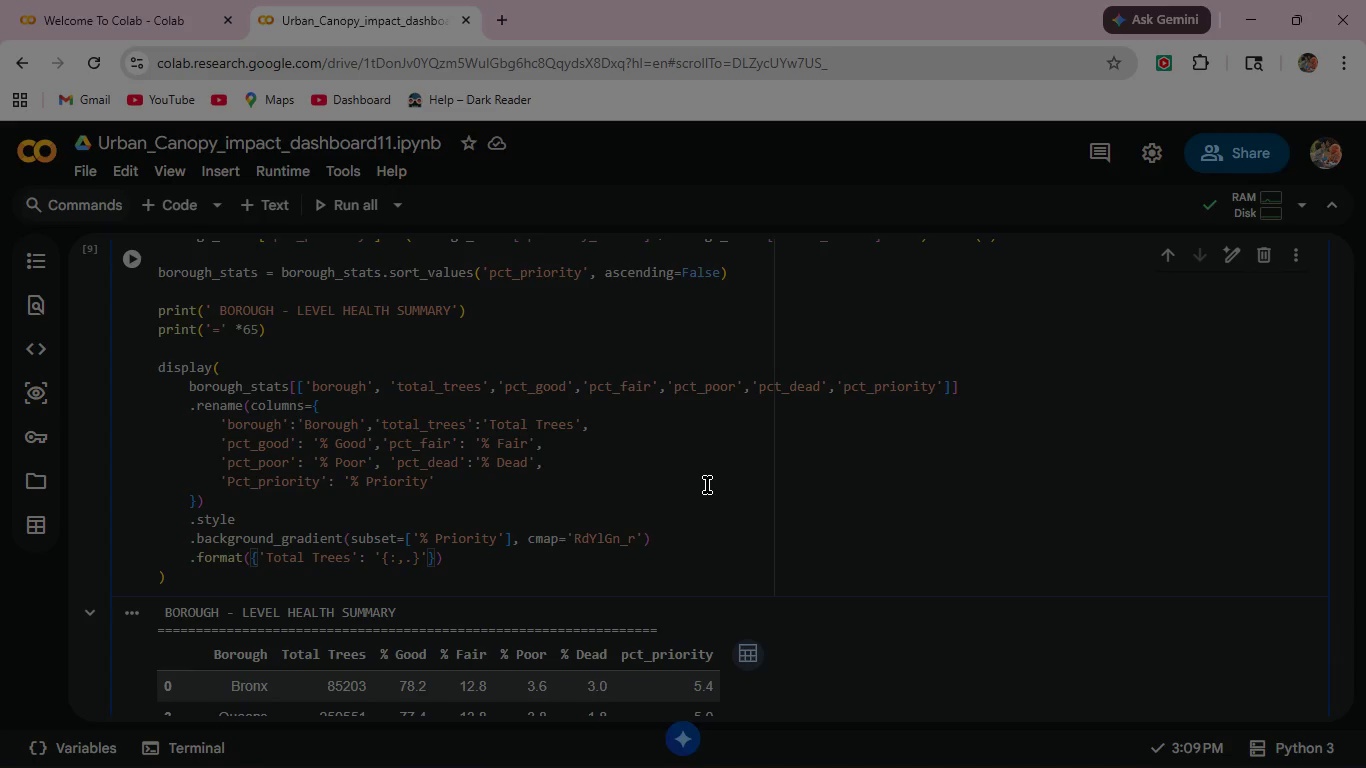 
type(of)
key(Backspace)
key(Backspace)
type(0f)
 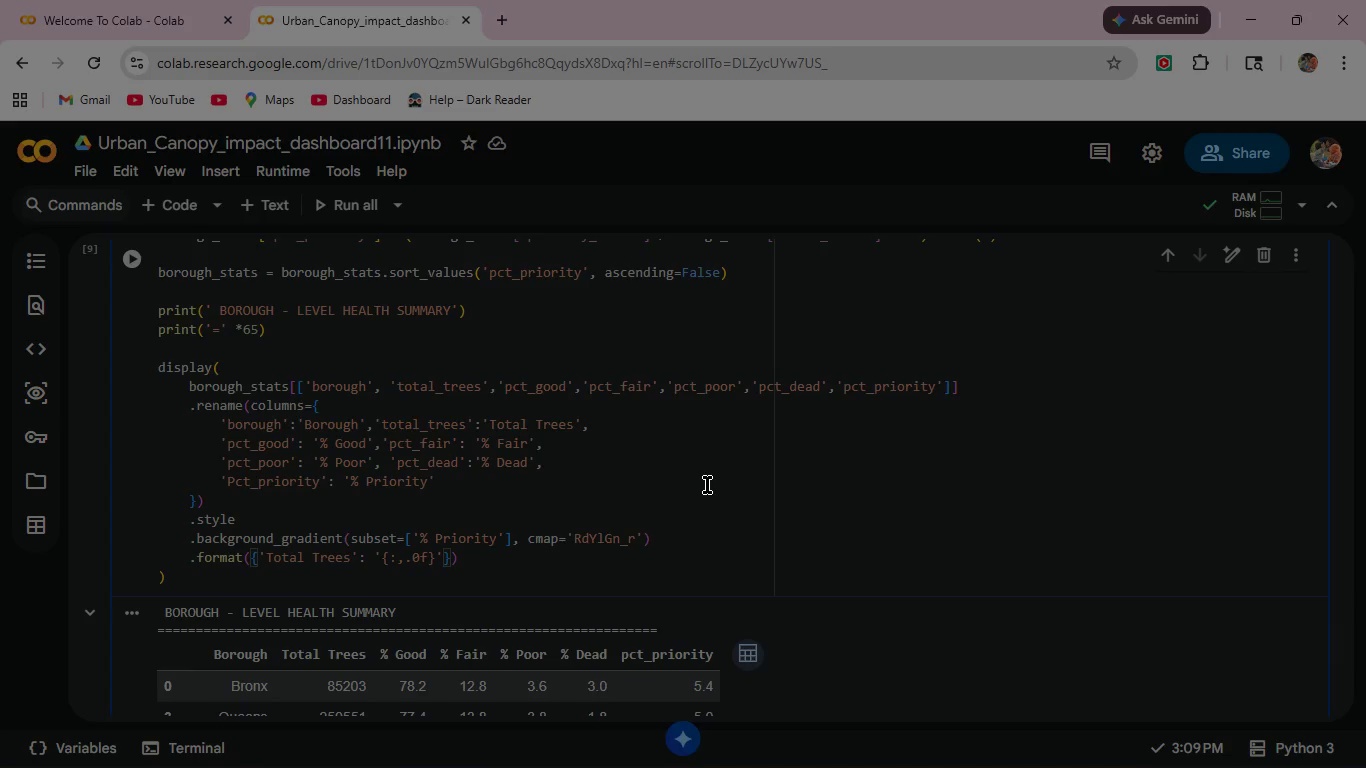 
wait(5.16)
 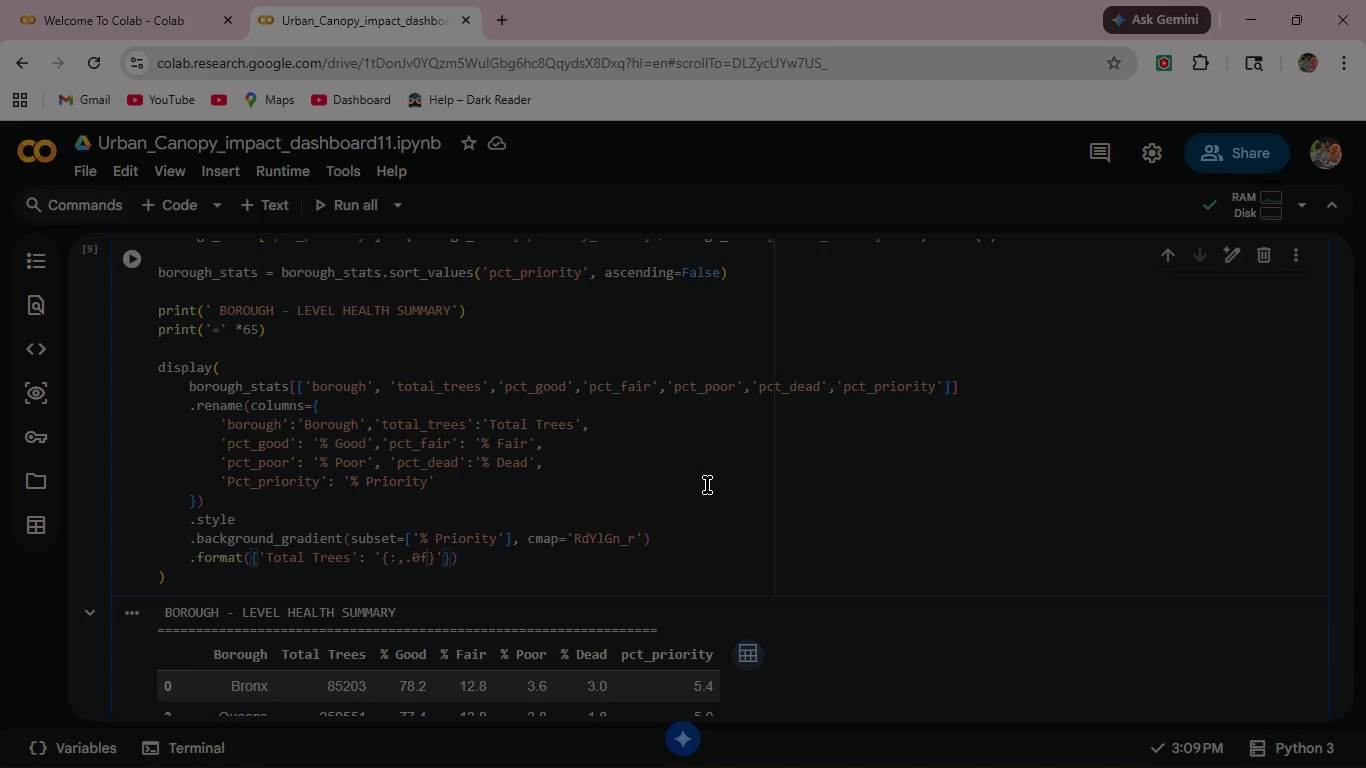 
key(ArrowRight)
 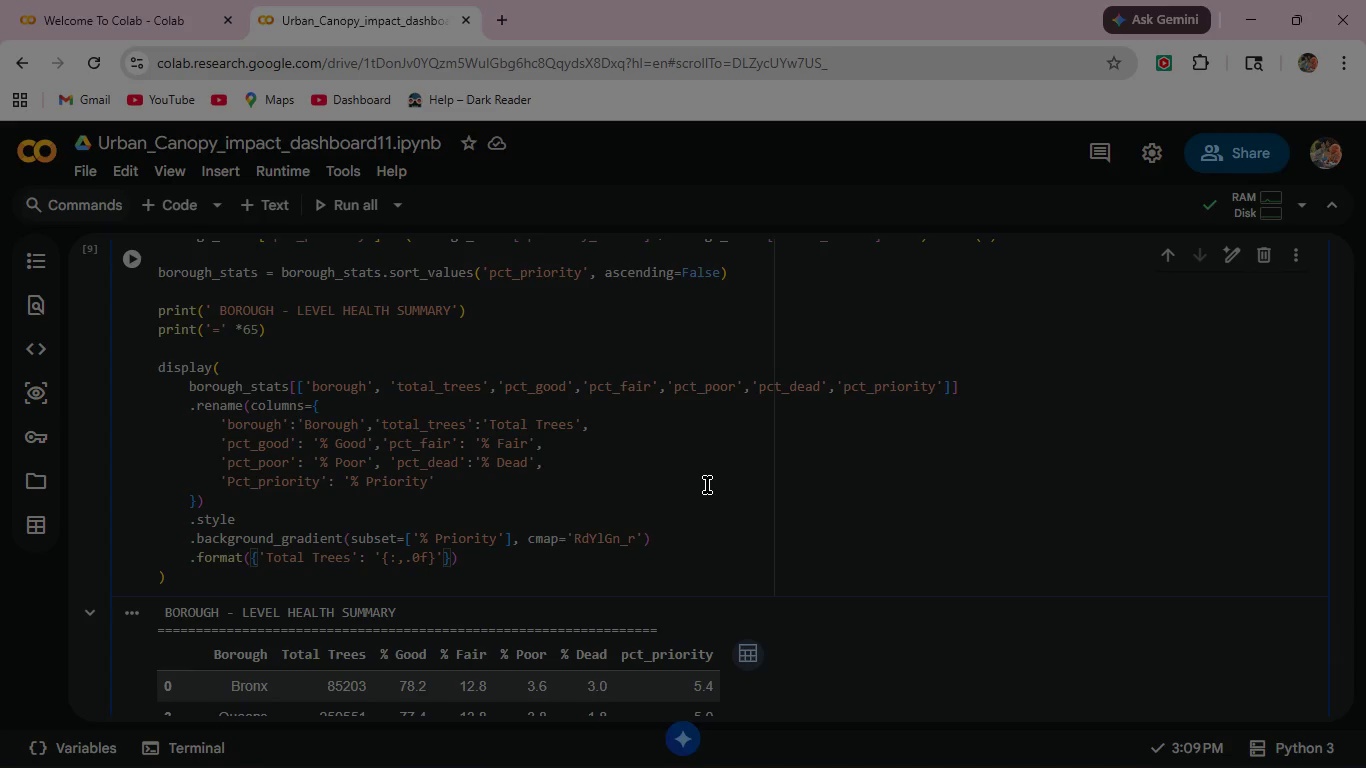 
key(ArrowRight)
 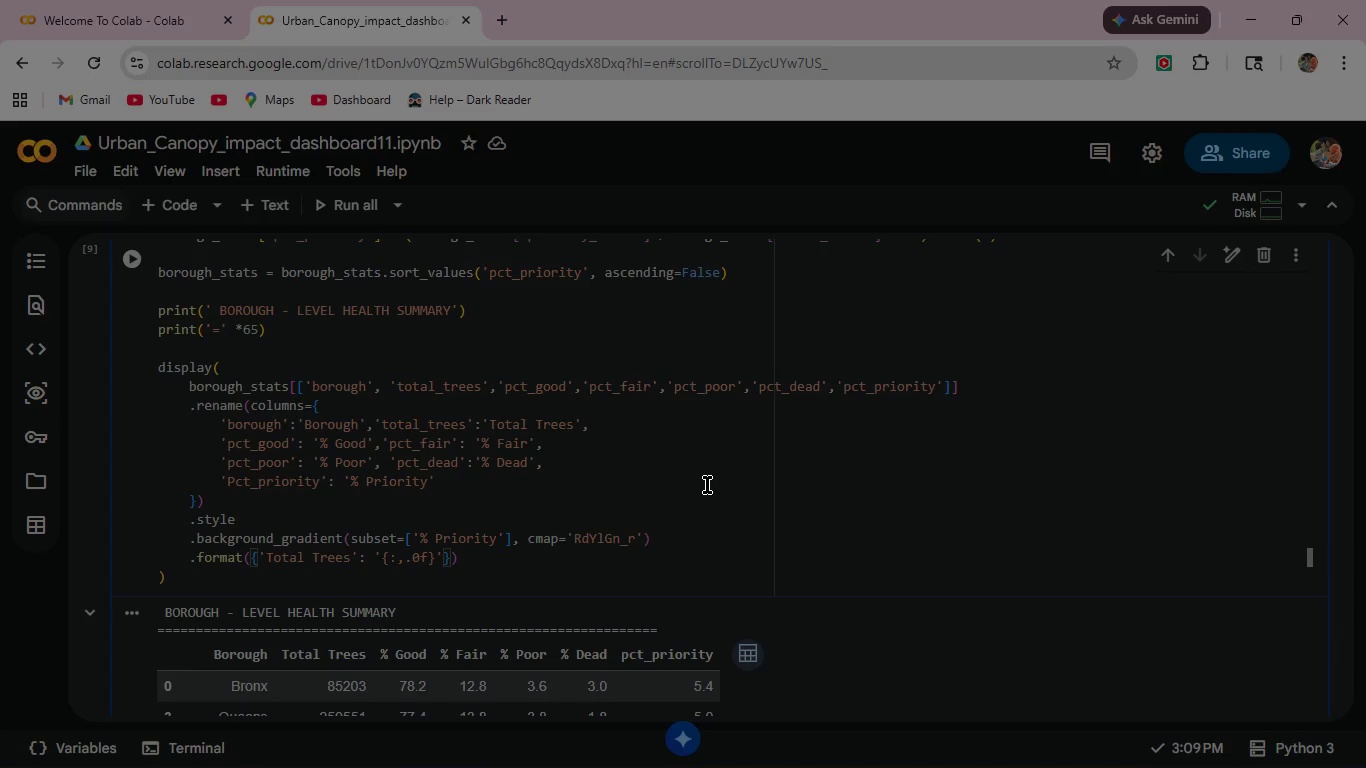 
key(Comma)
 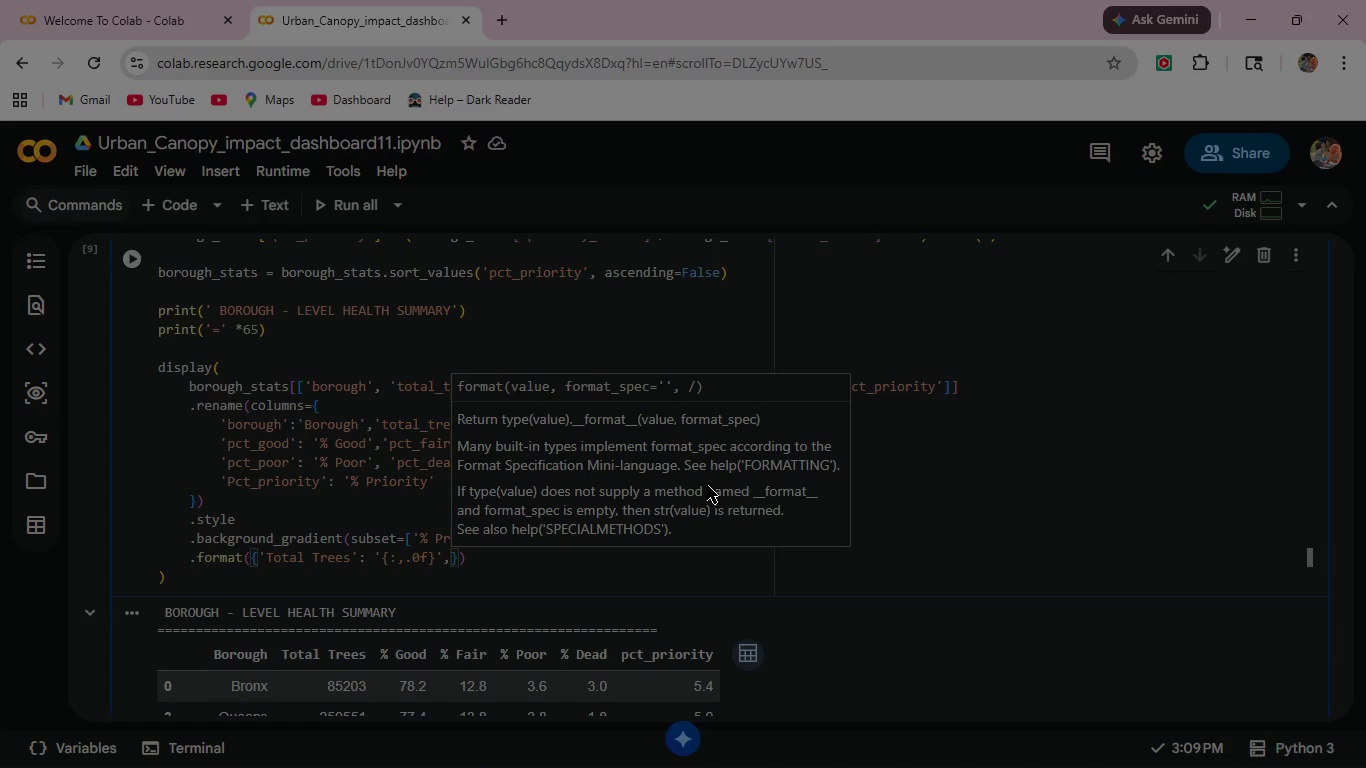 
key(Space)
 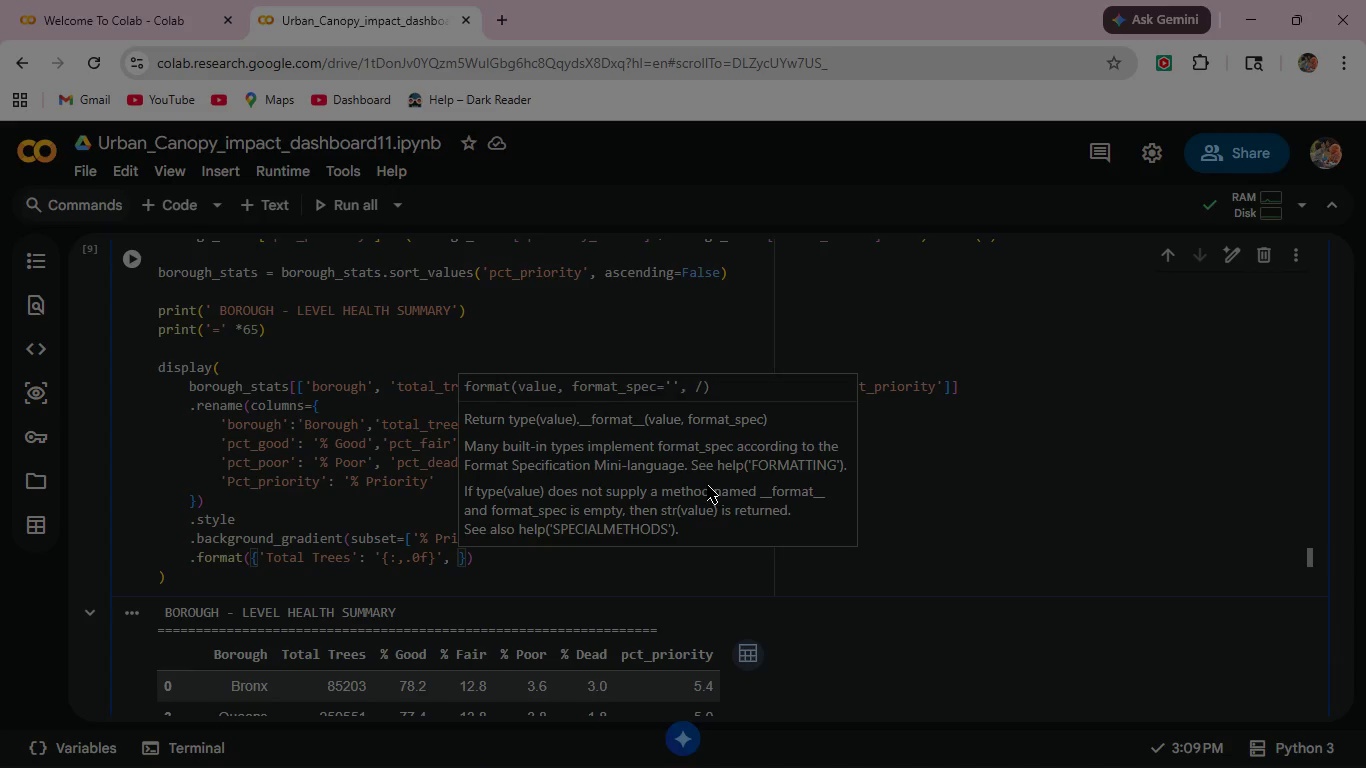 
key(Quote)
 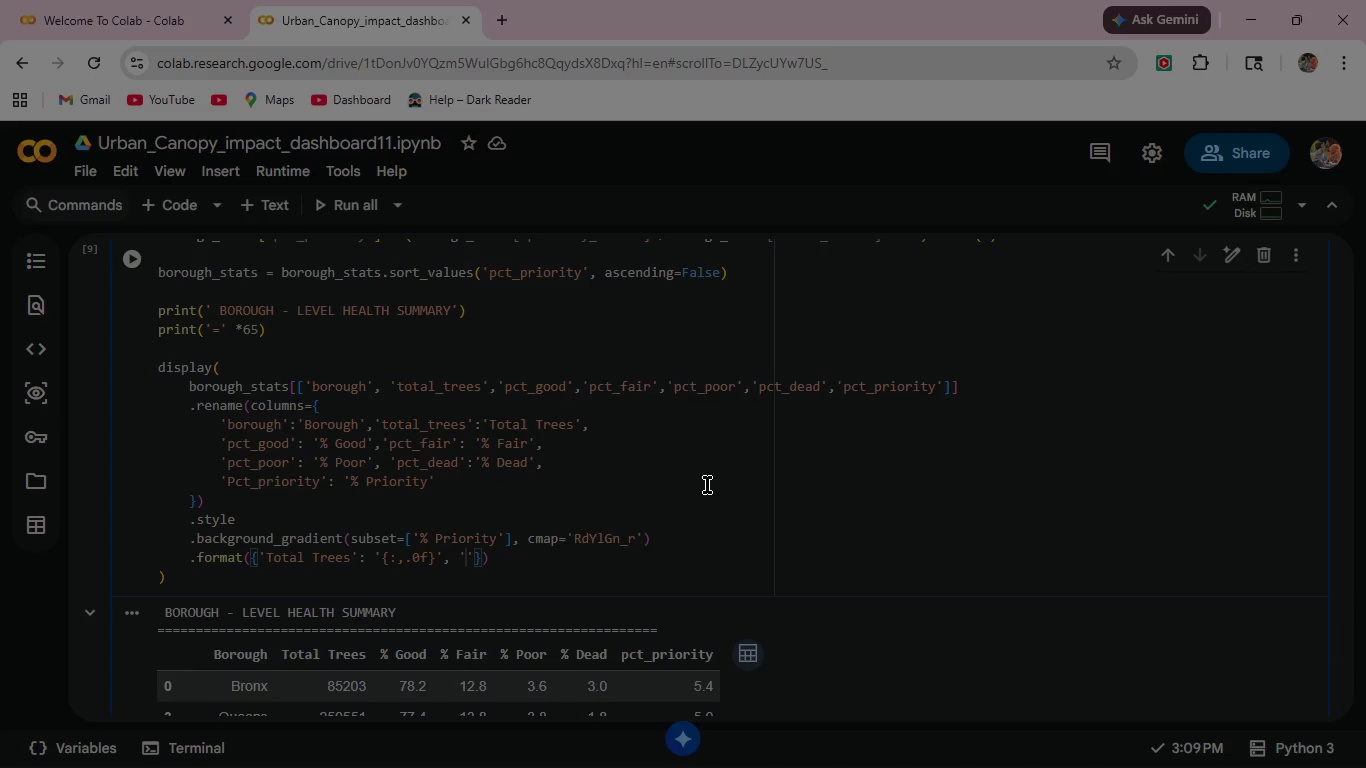 
key(Shift+5)
 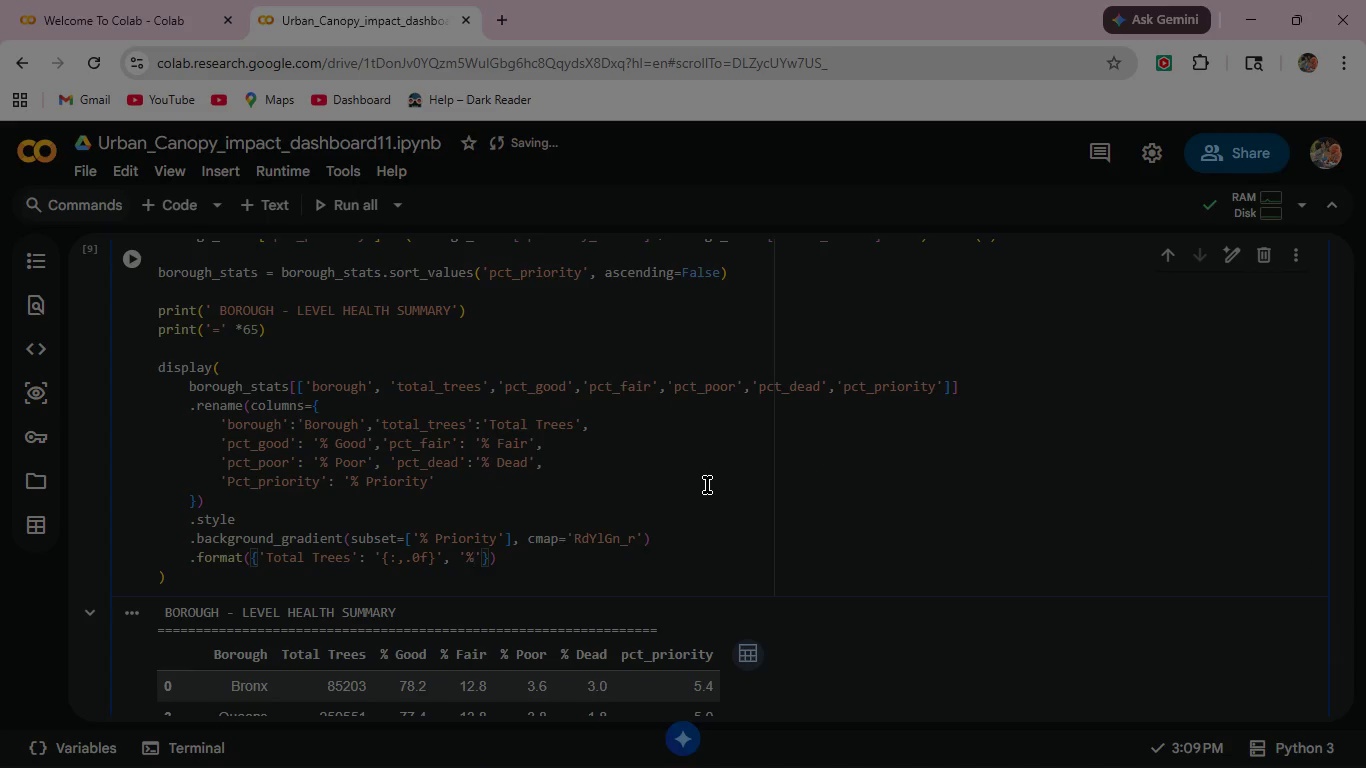 
type( Good)
 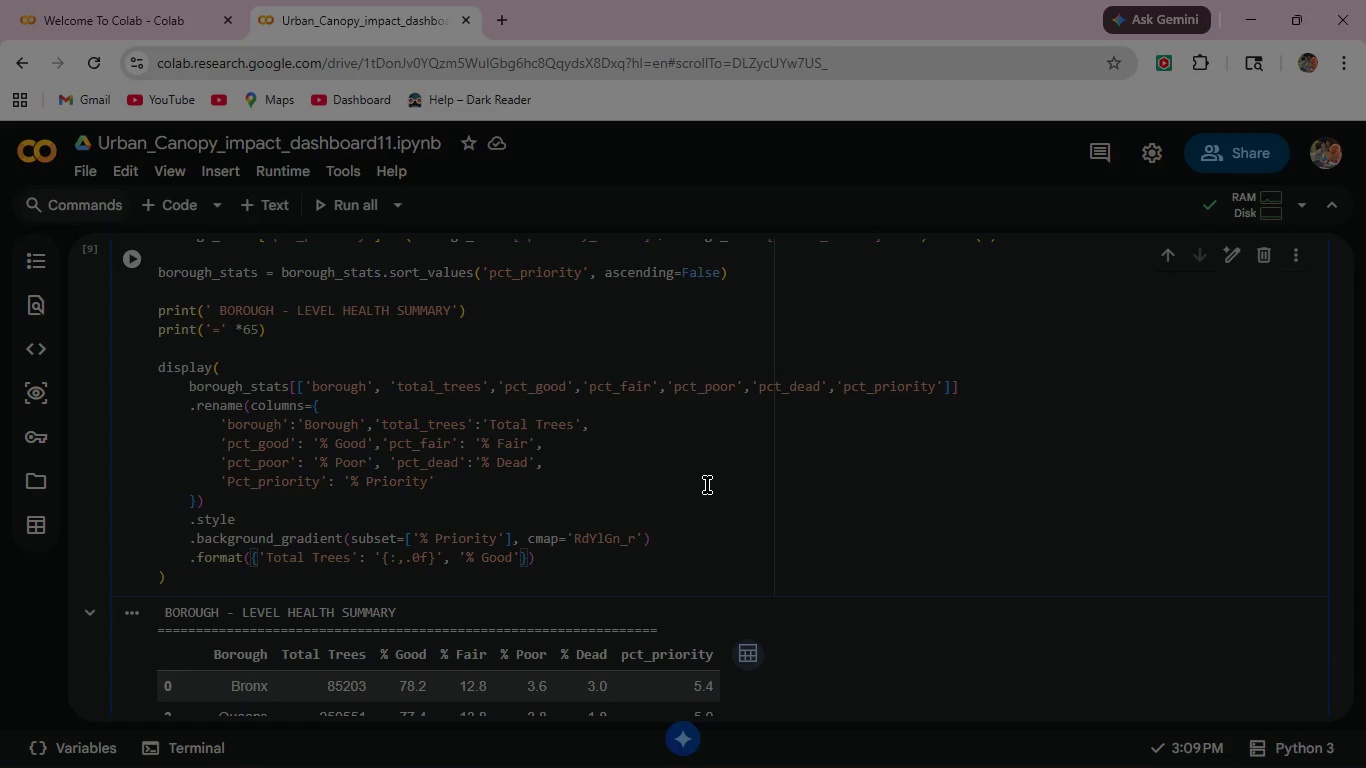 
key(ArrowRight)
 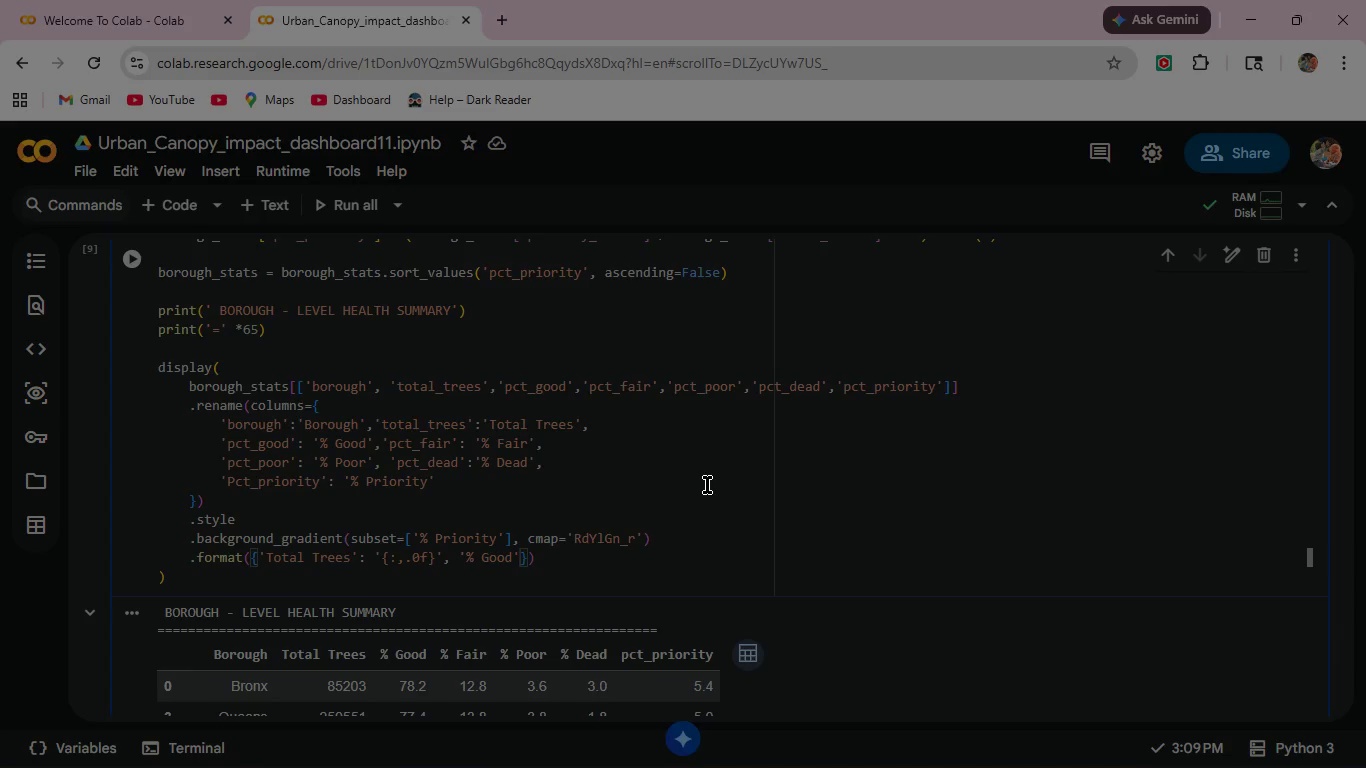 
key(Shift+Semicolon)
 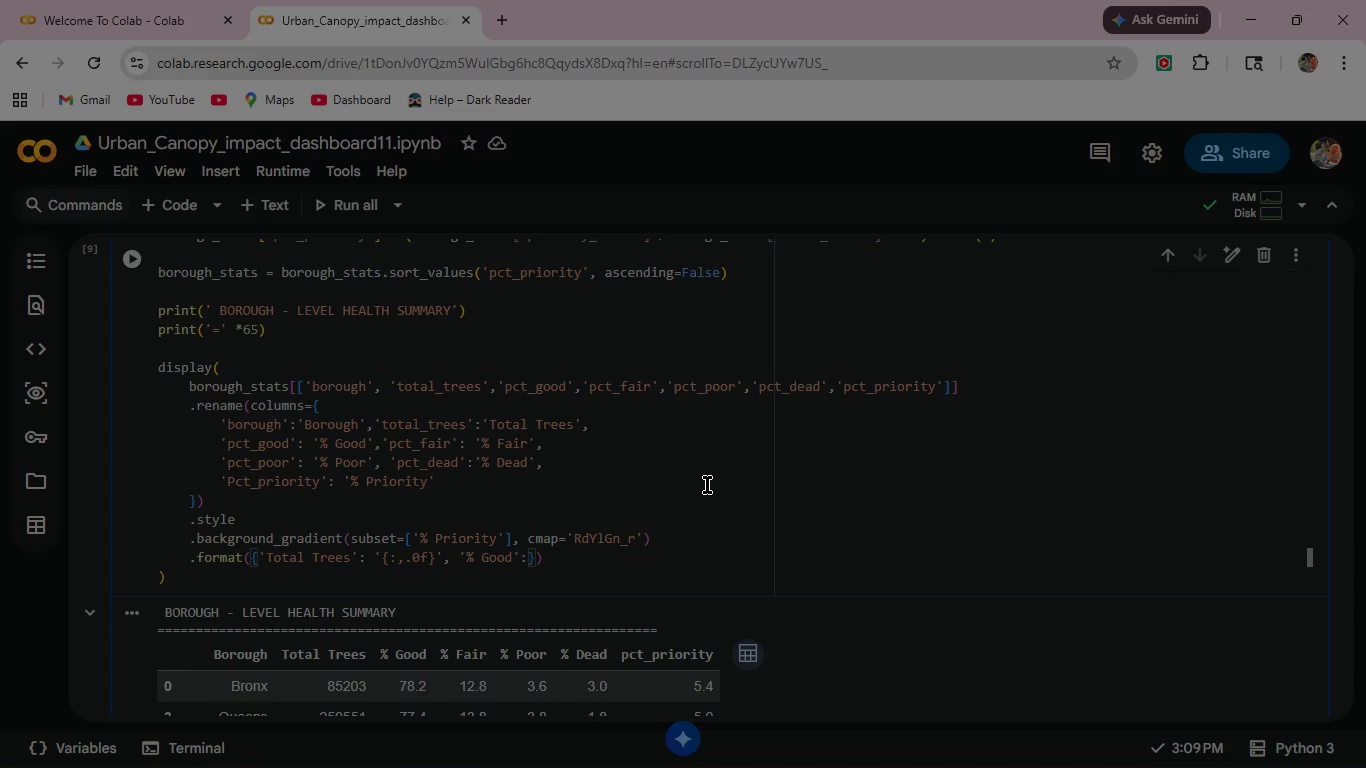 
key(Space)
 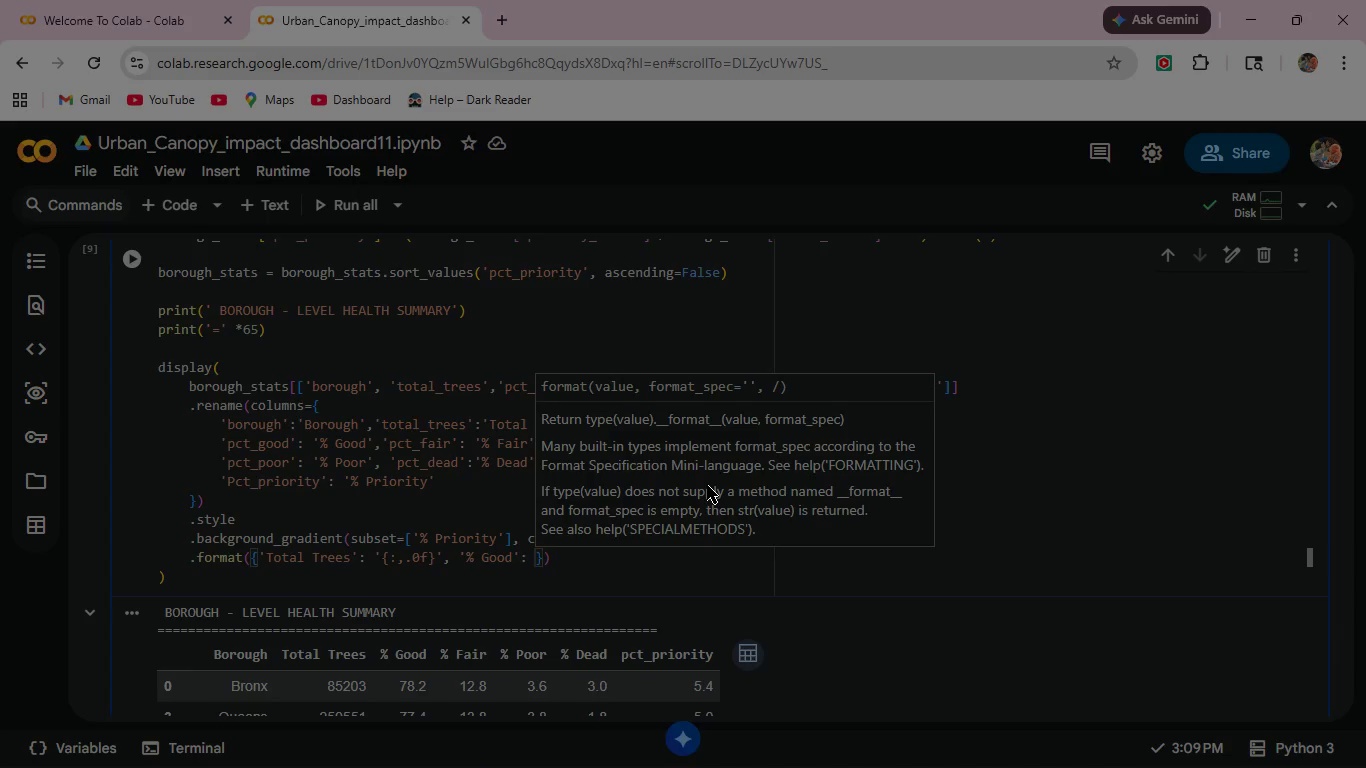 
key(Quote)
 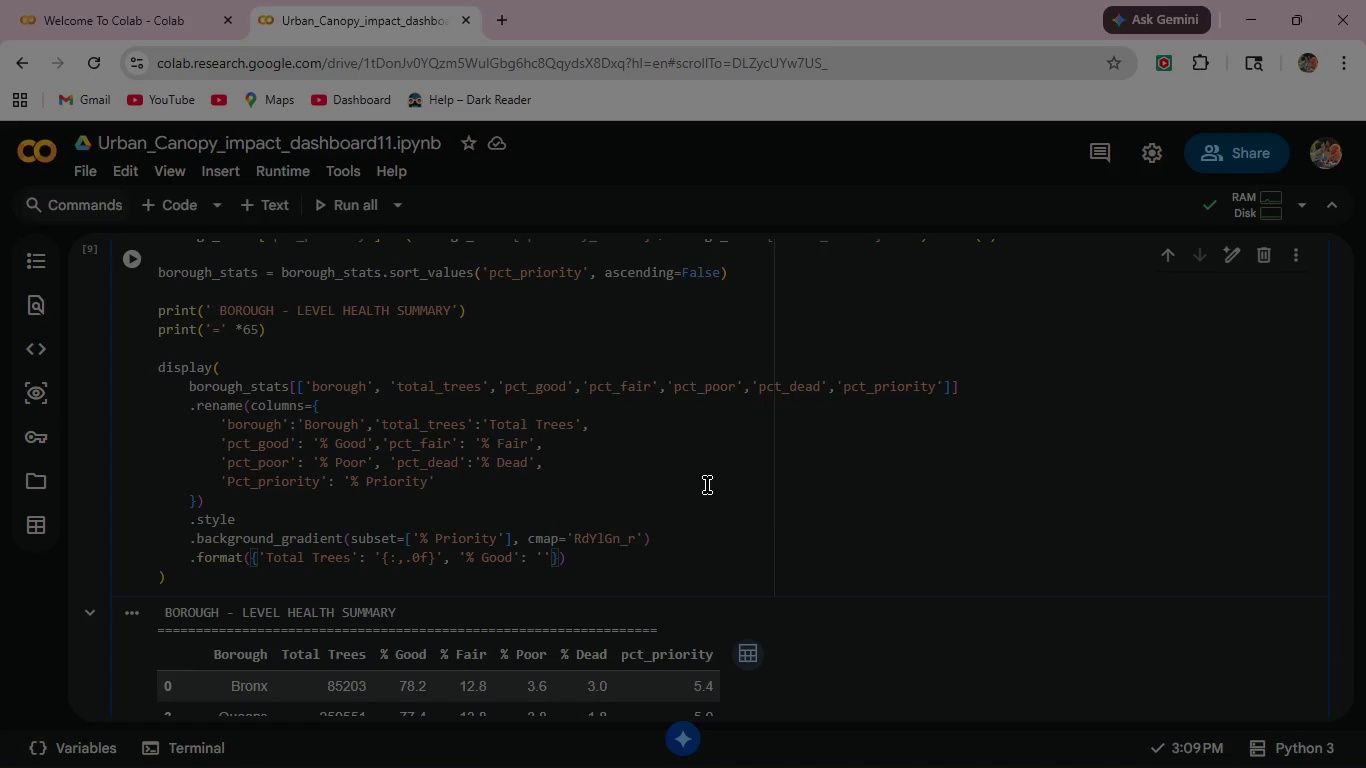 
key(Shift+BracketLeft)
 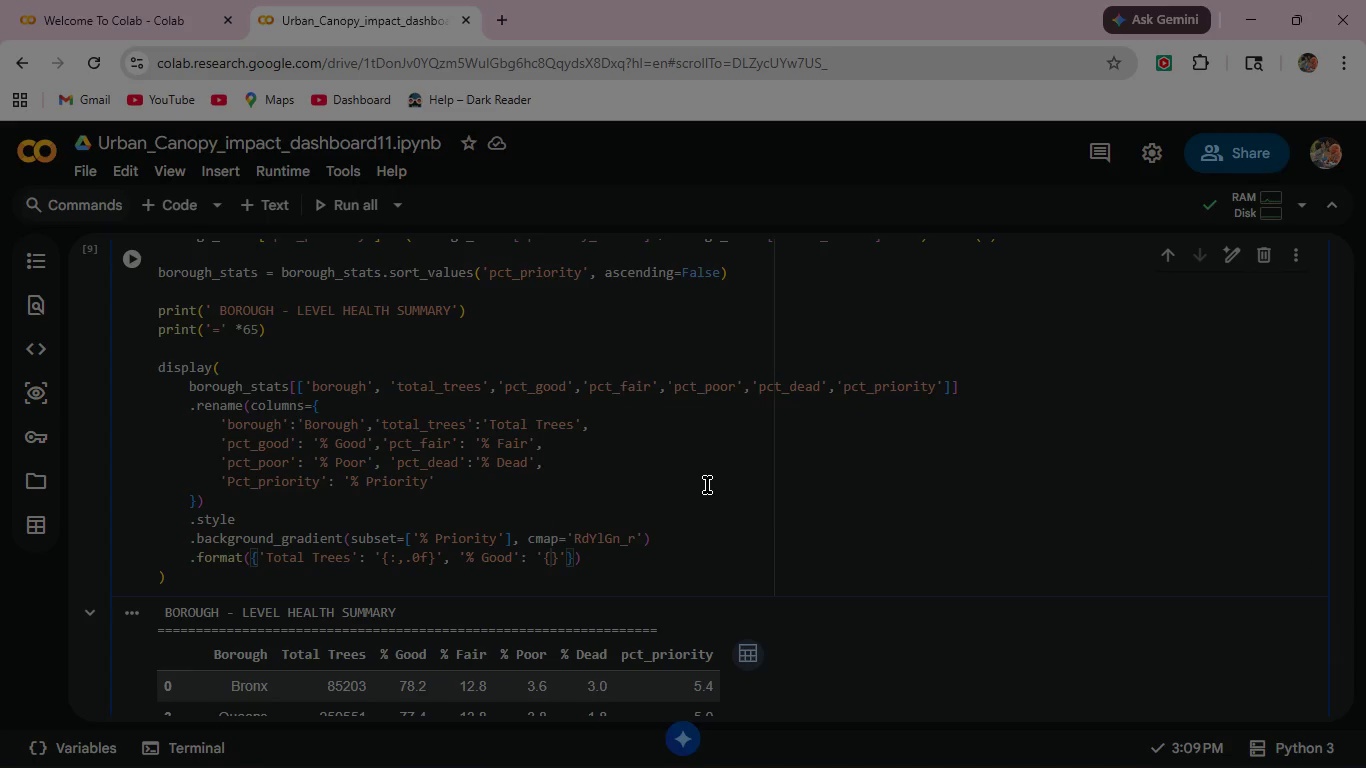 
wait(8.33)
 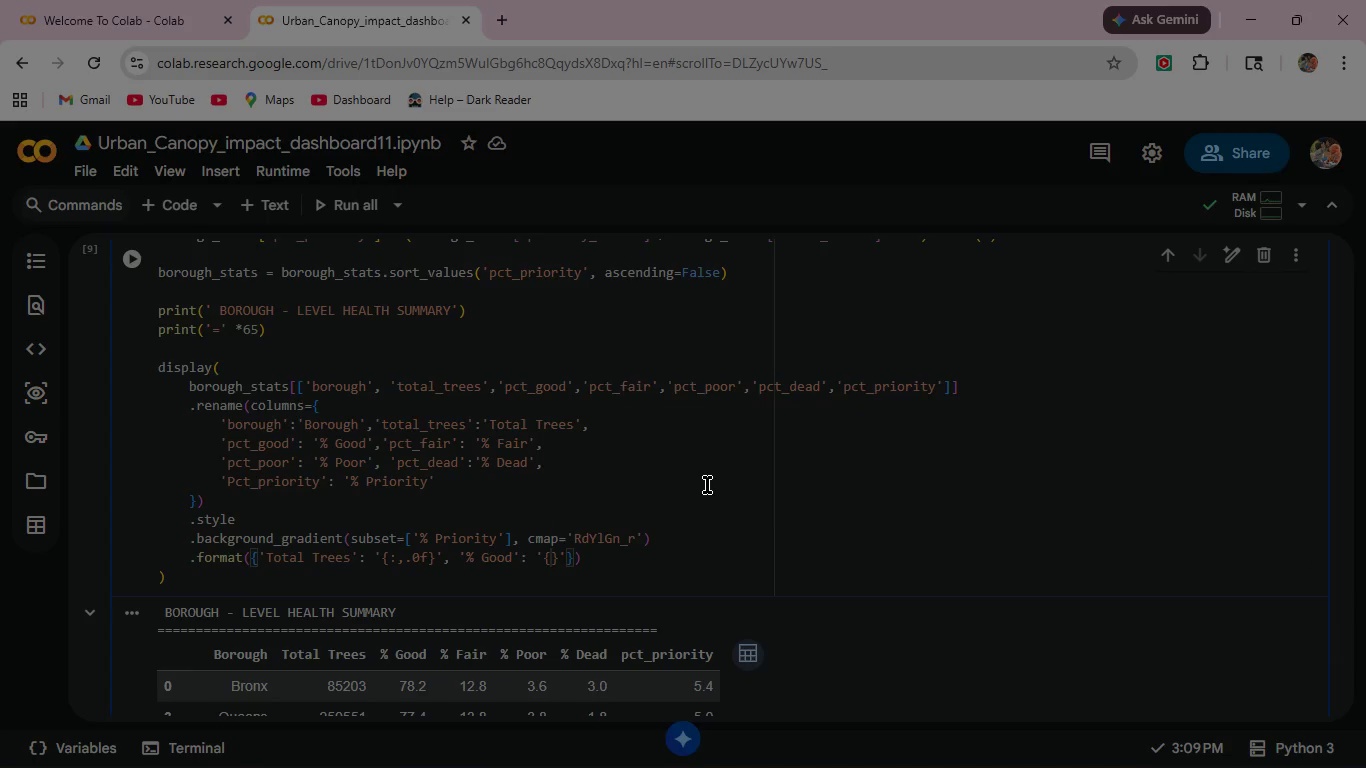 
type(:.1f)
 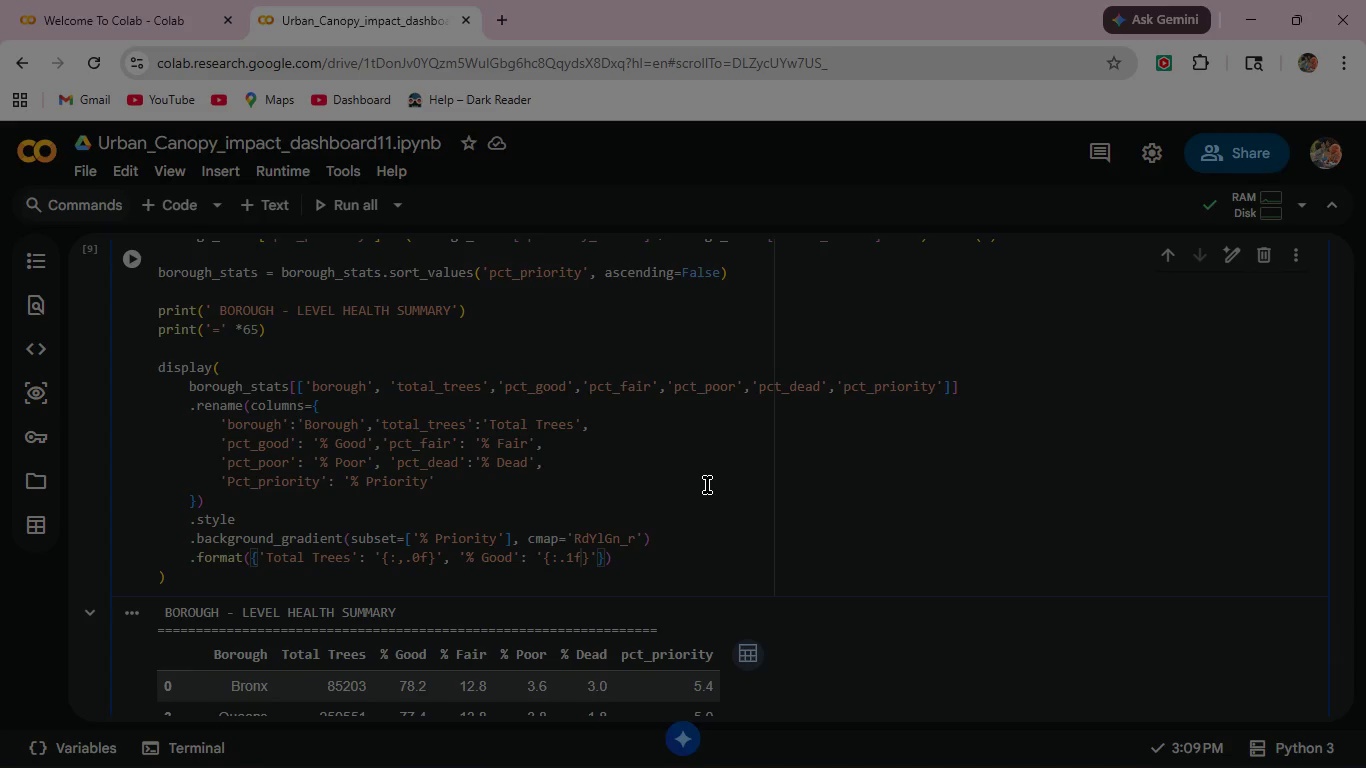 
key(ArrowRight)
 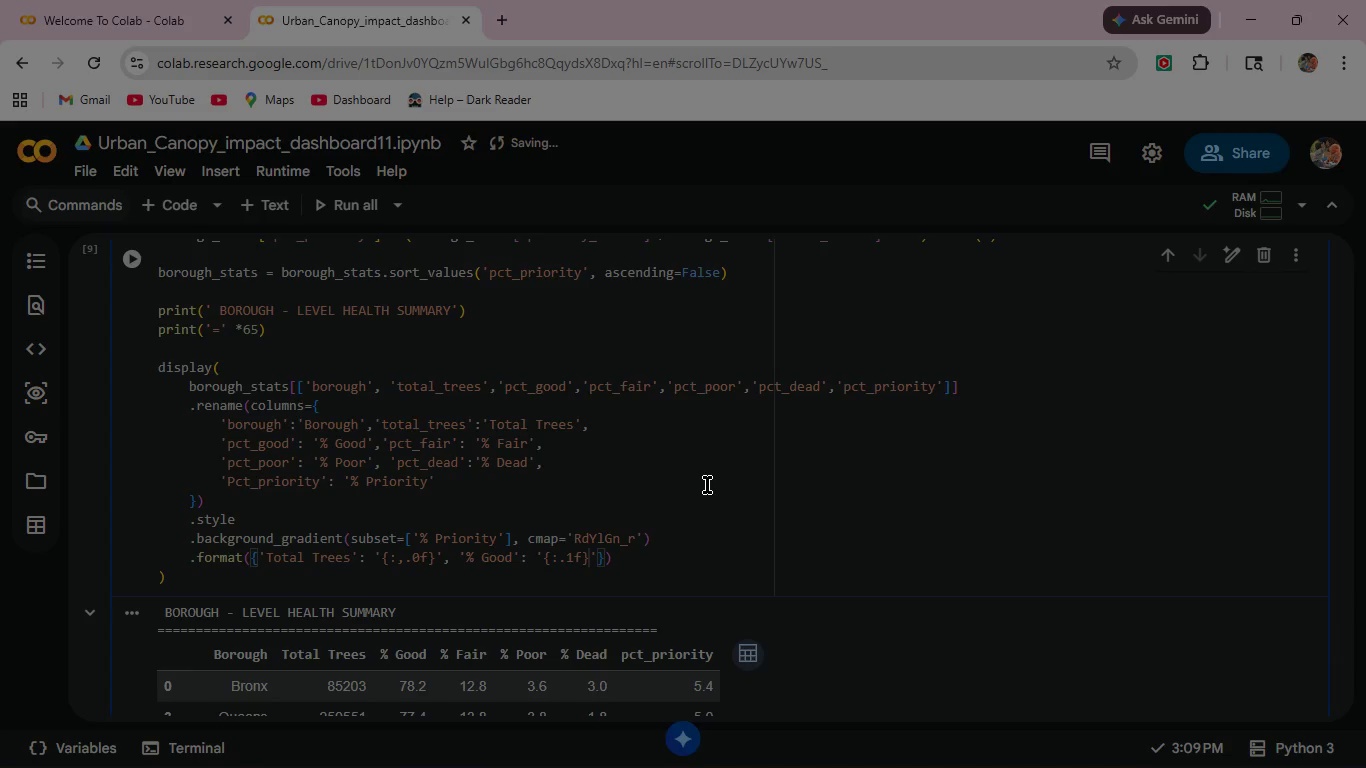 
key(Shift+5)
 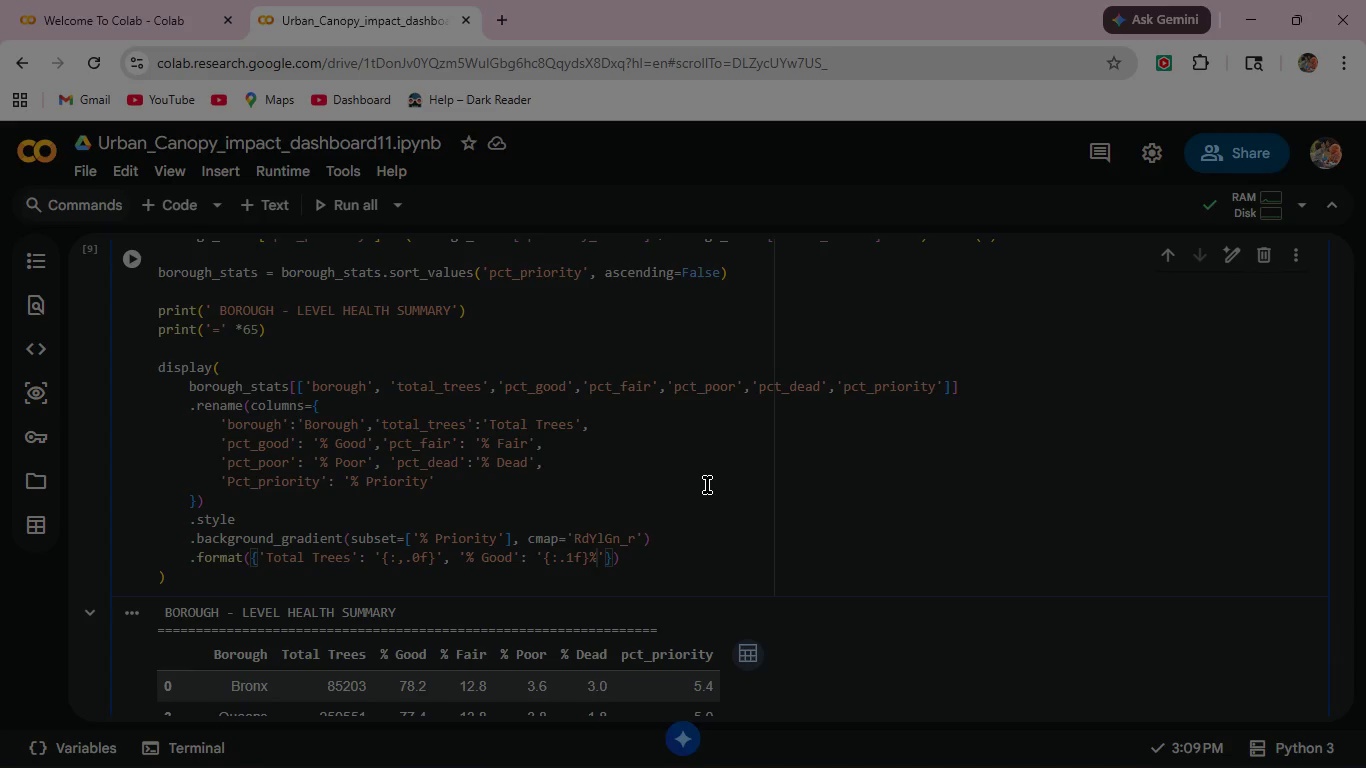 
wait(5.62)
 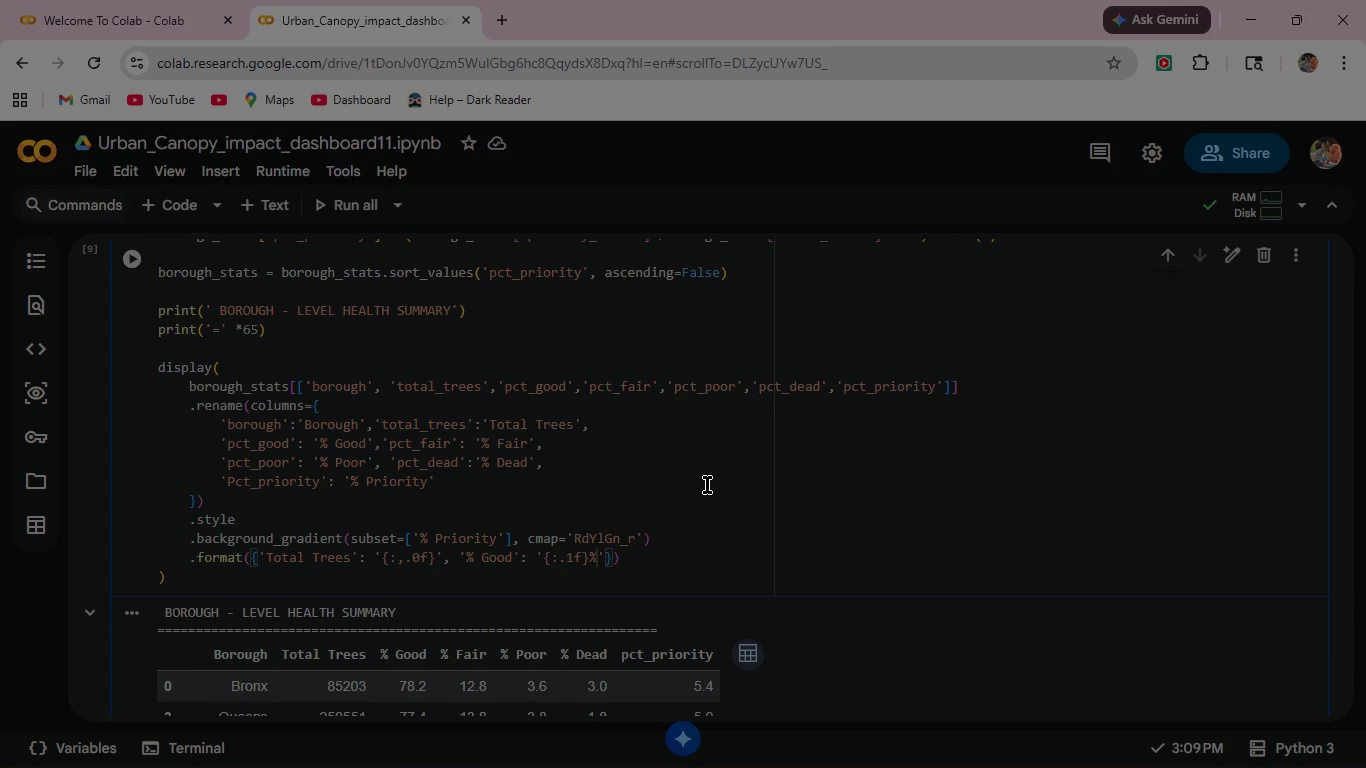 
key(ArrowRight)
 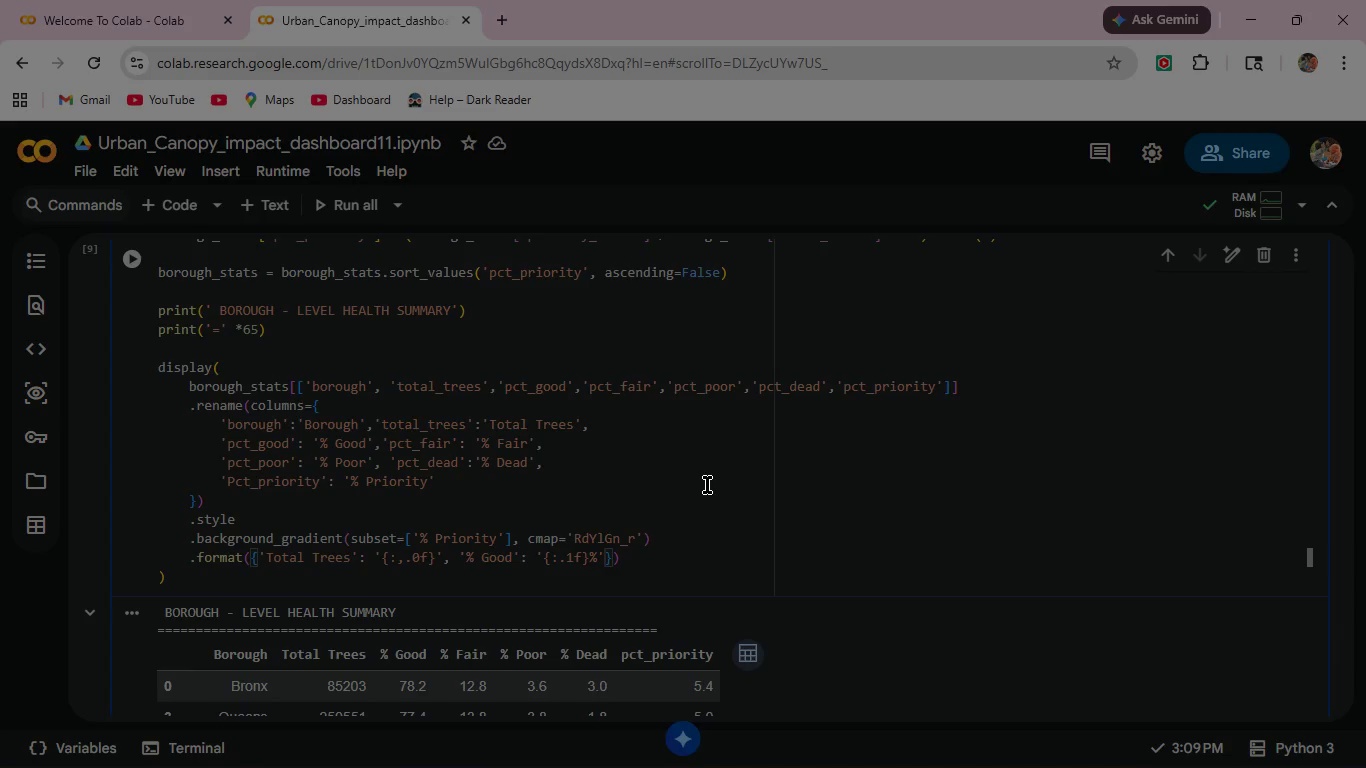 
wait(5.62)
 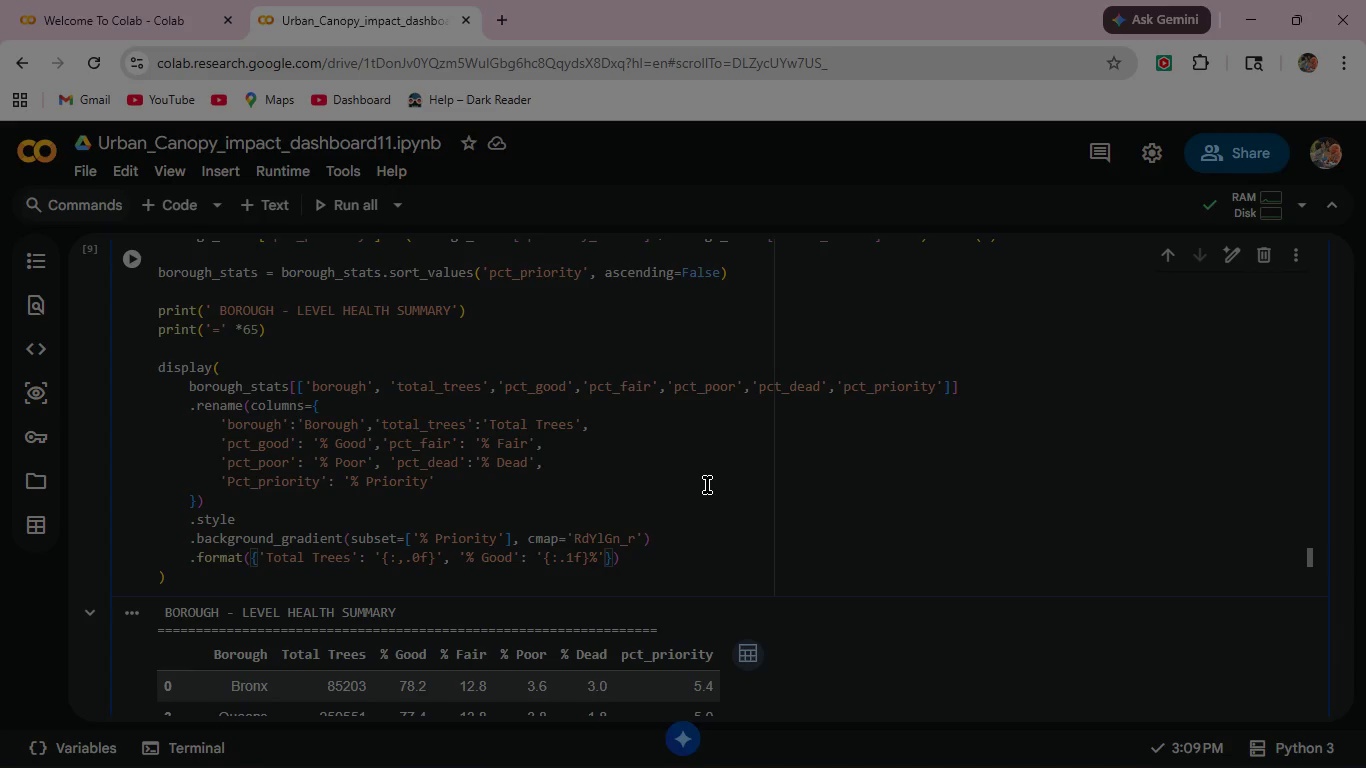 
key(Comma)
 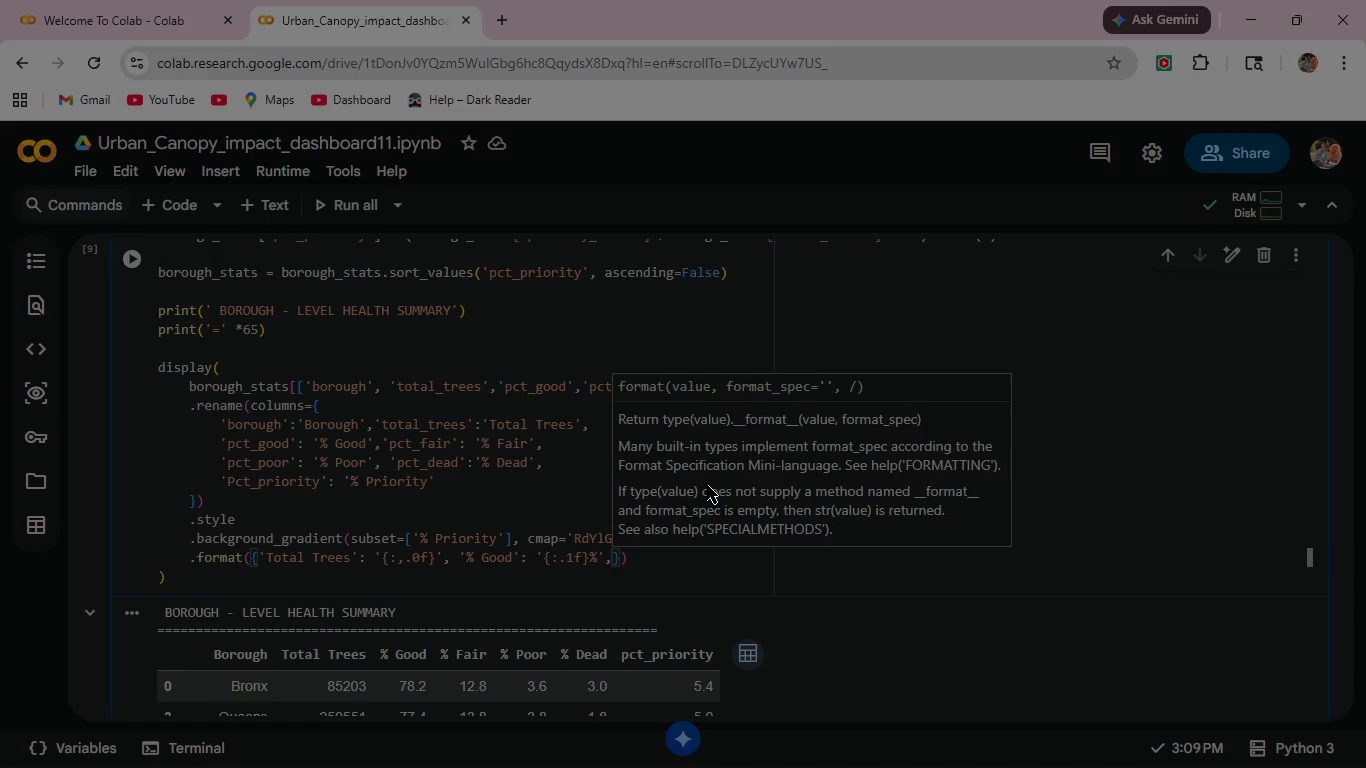 
key(Space)
 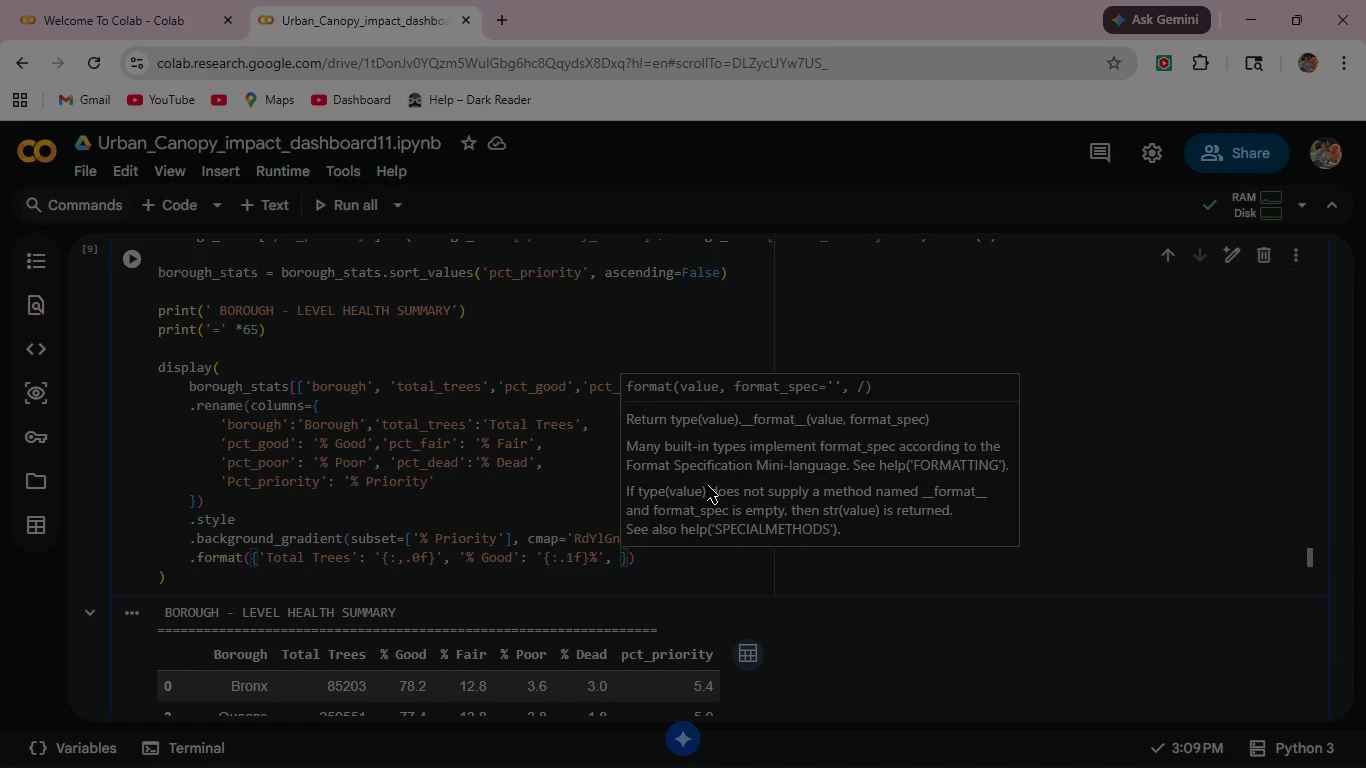 
key(Quote)
 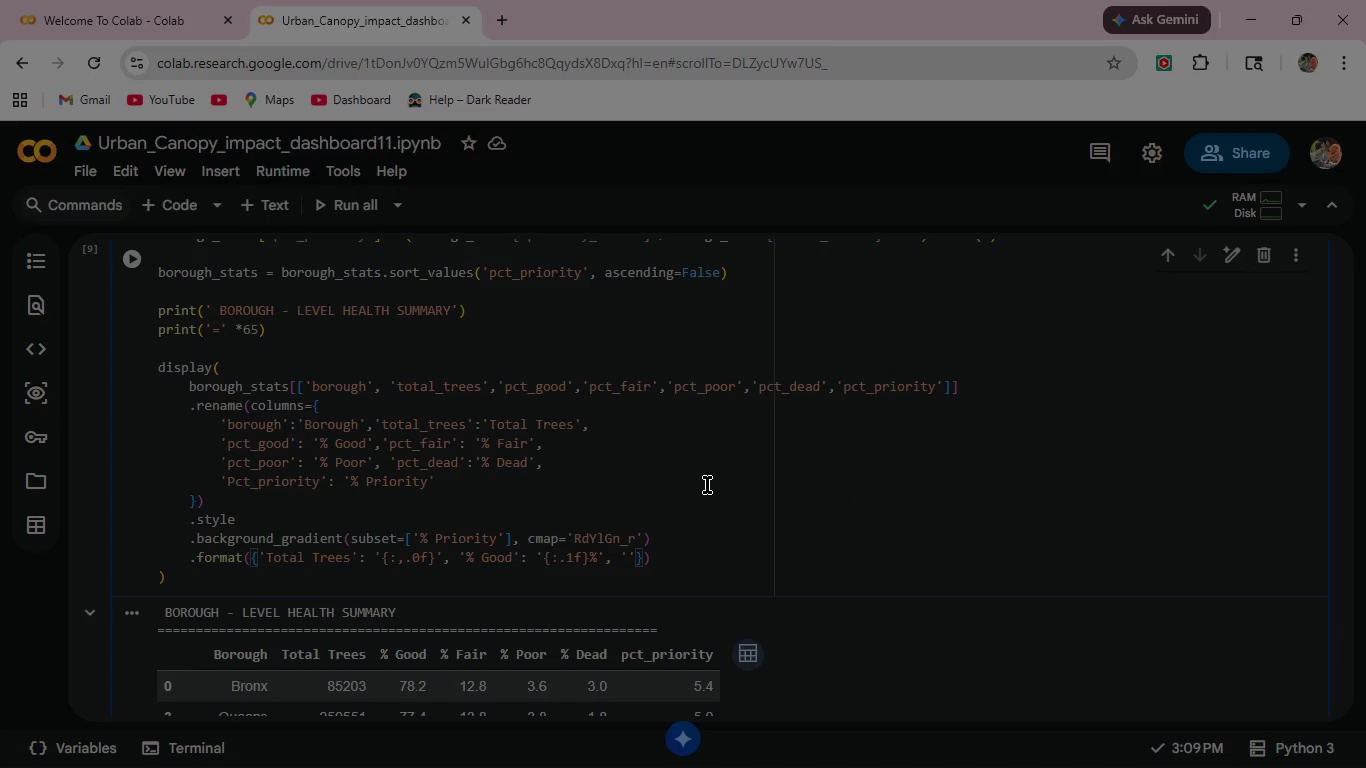 
hold_key(key=ShiftLeft, duration=1.53)
 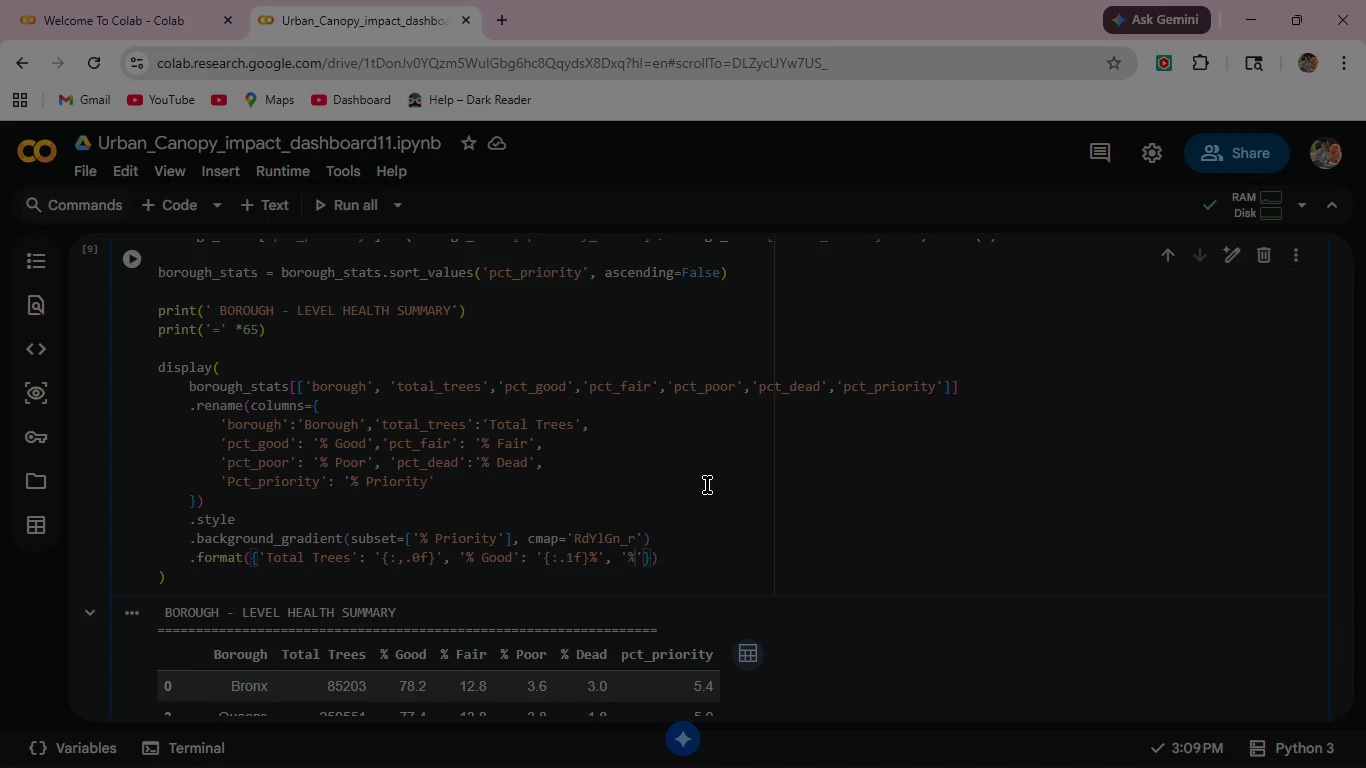 
type(% Fair)
 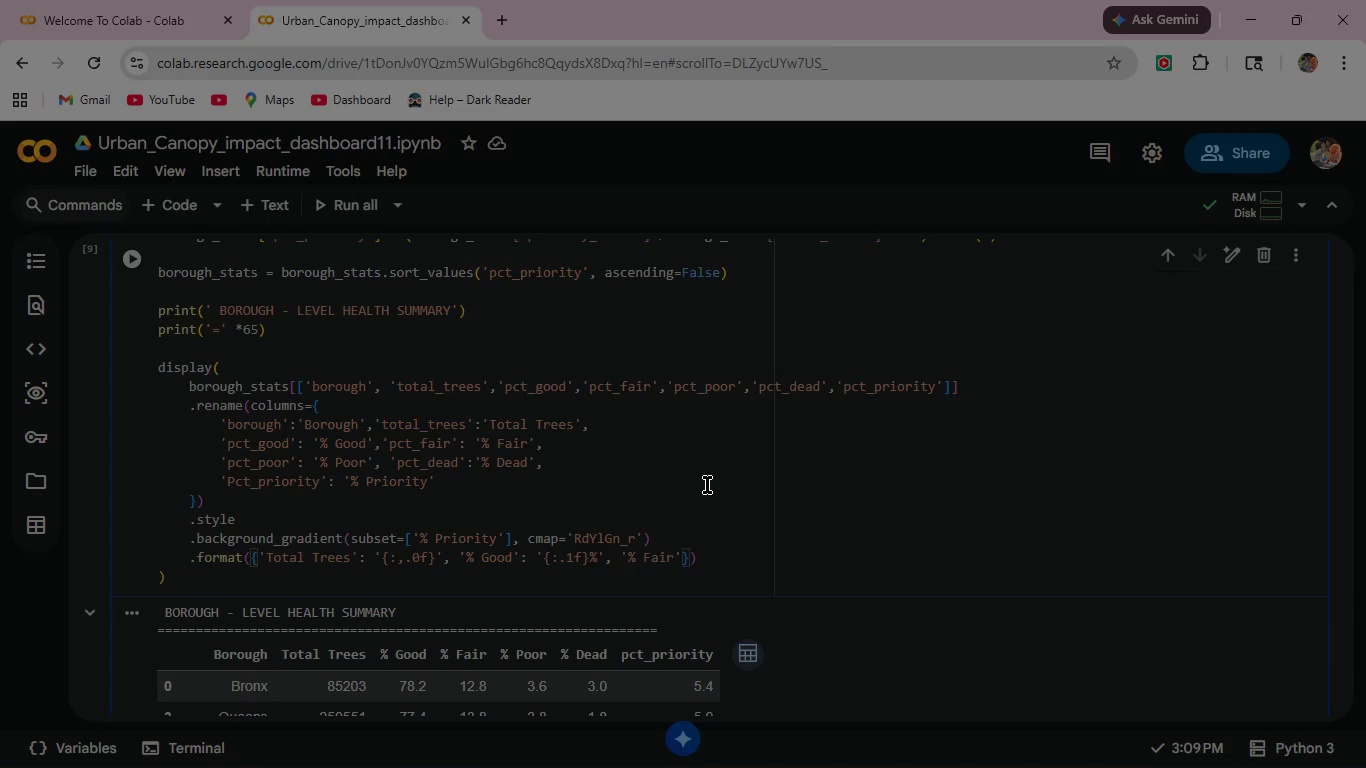 
key(ArrowRight)
 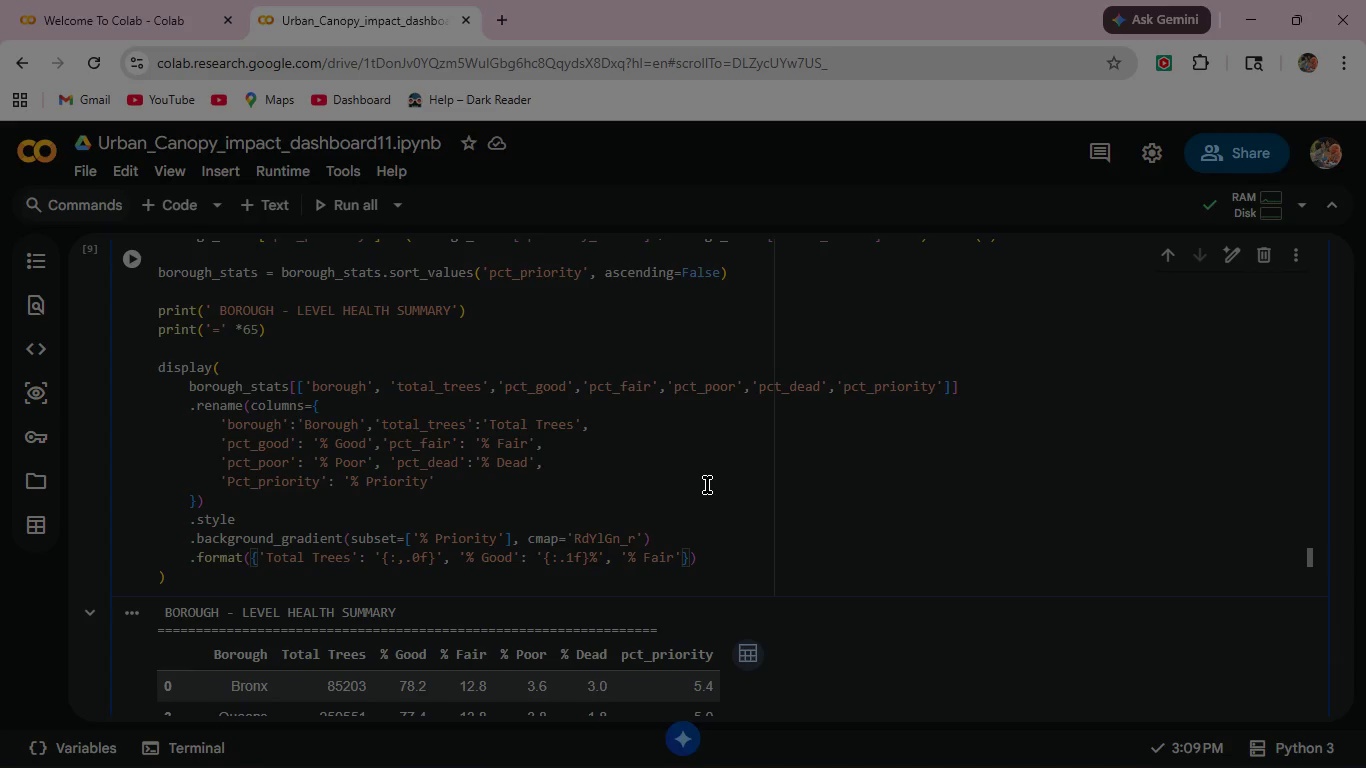 
type(: '{:.1f)
 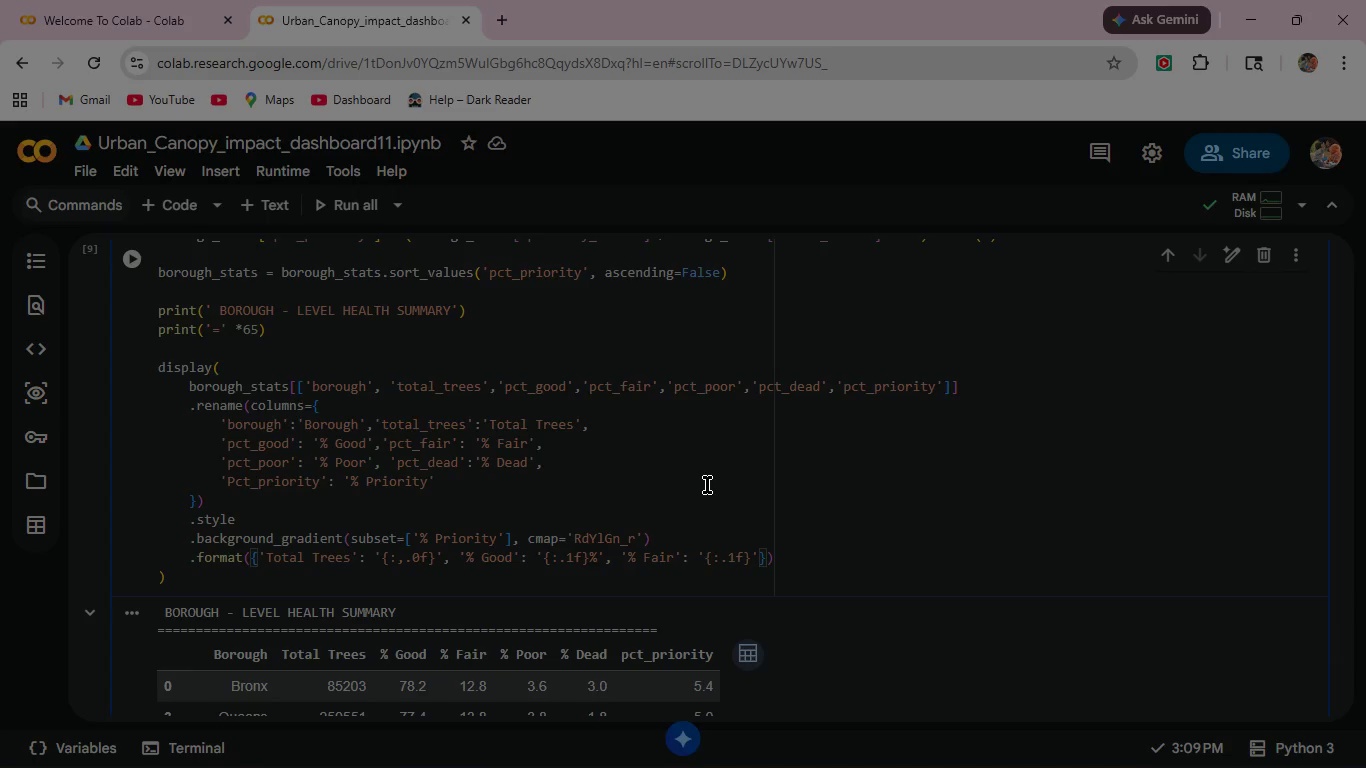 
wait(5.41)
 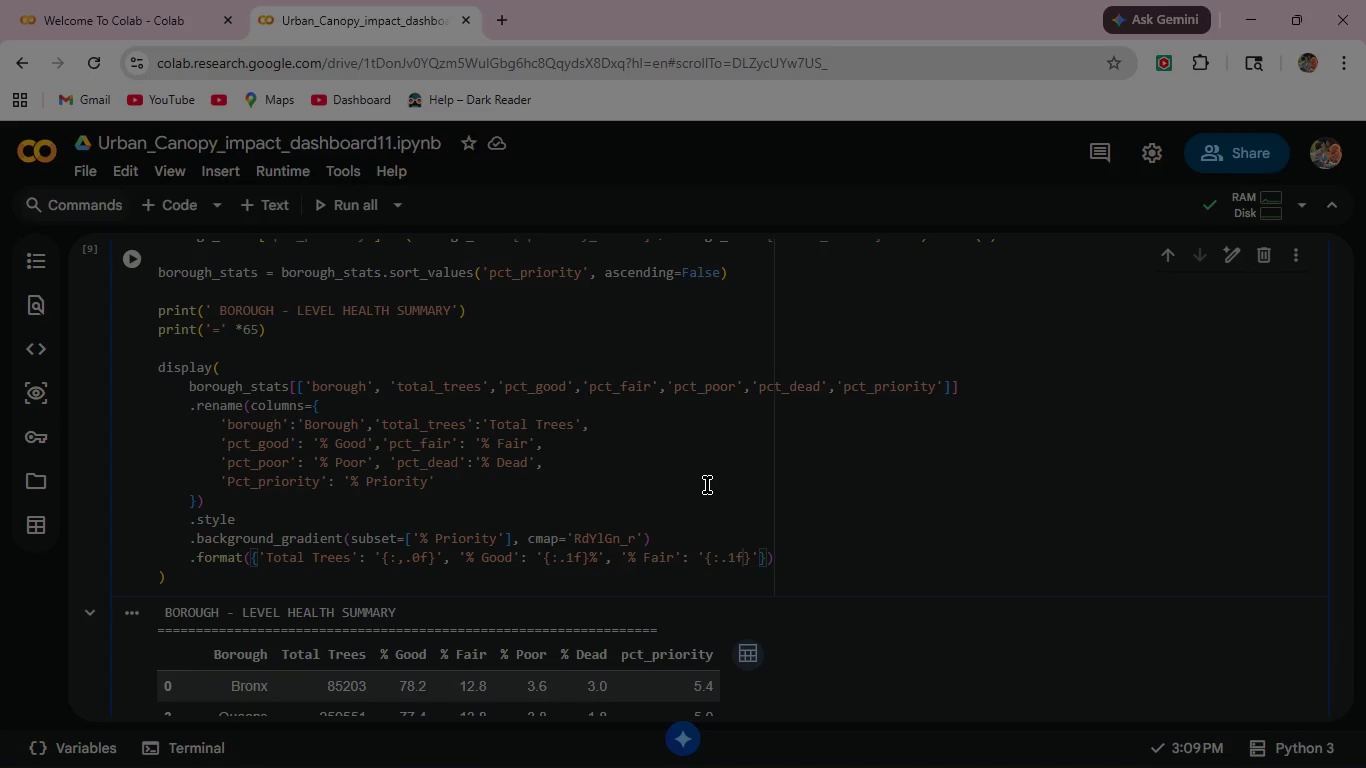 
key(ArrowRight)
 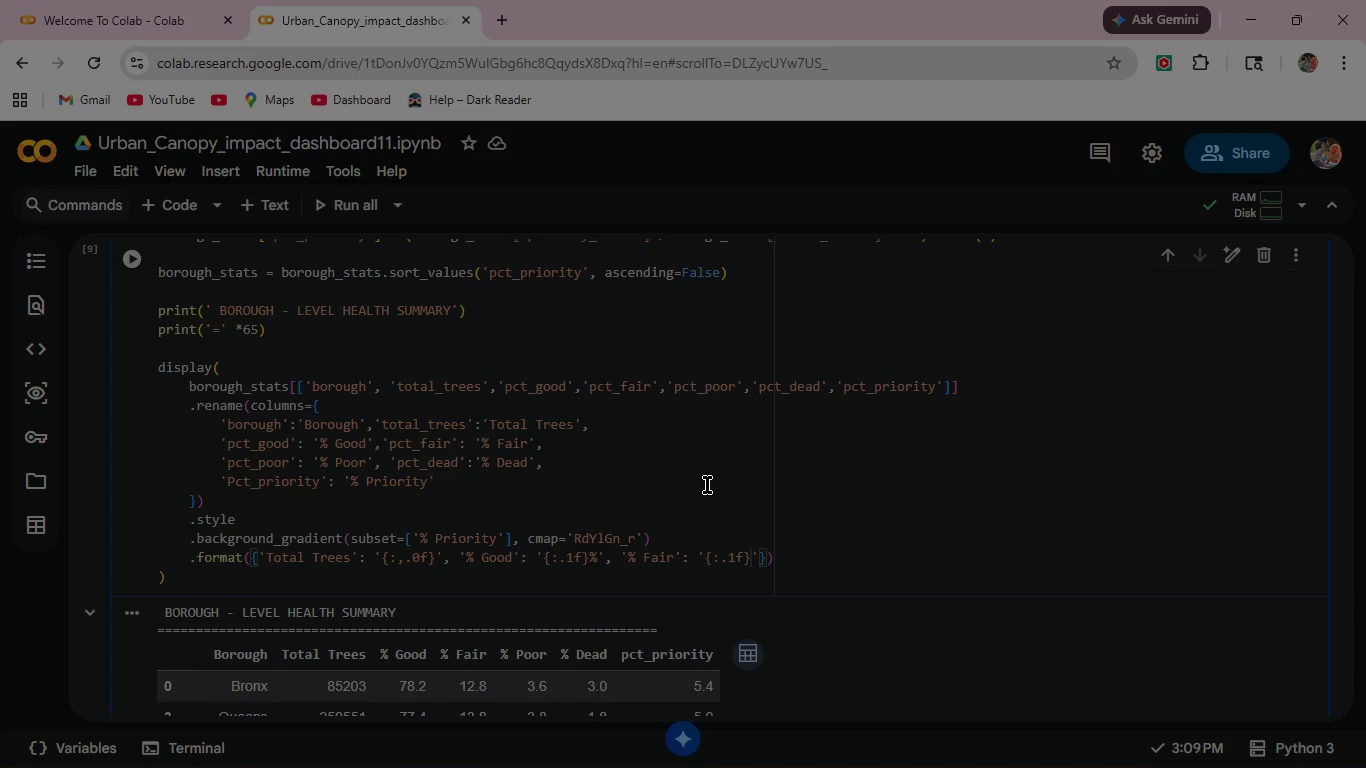 
key(Shift+5)
 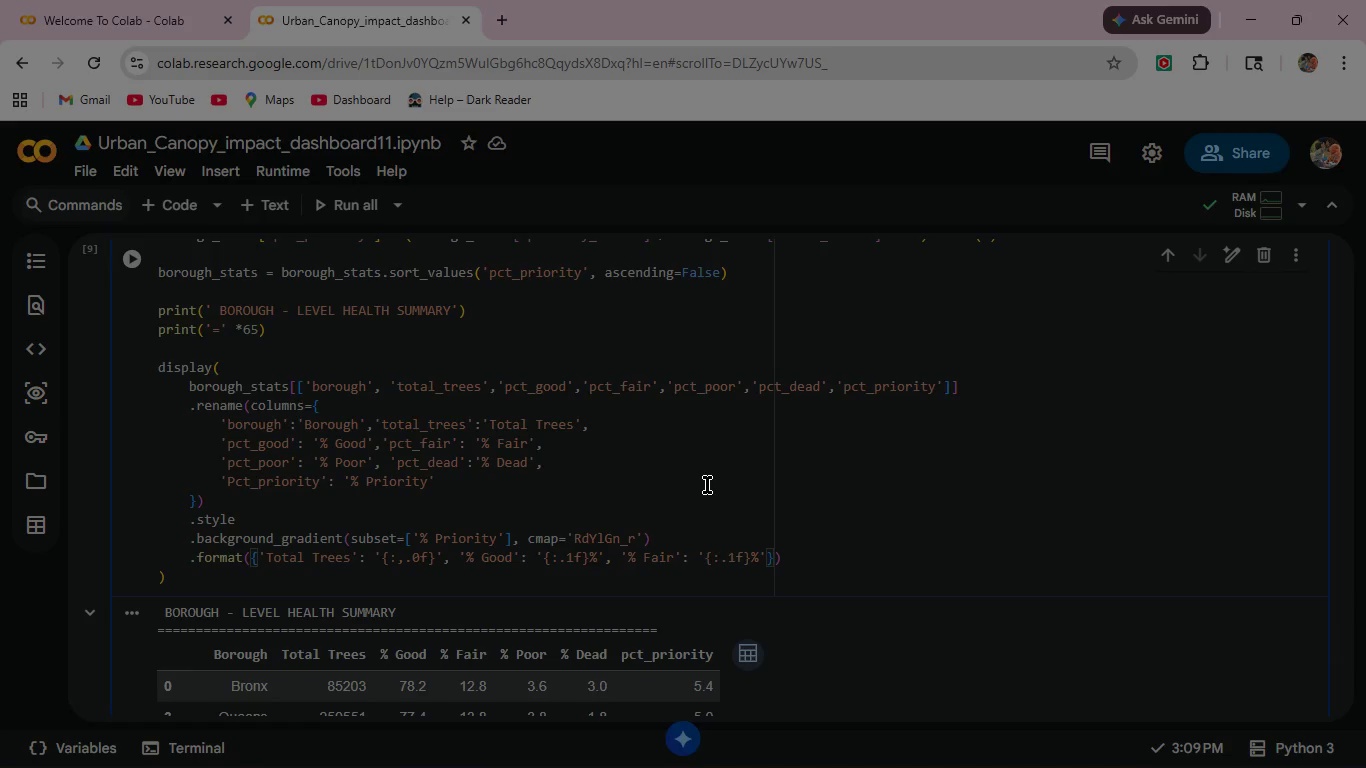 
key(Comma)
 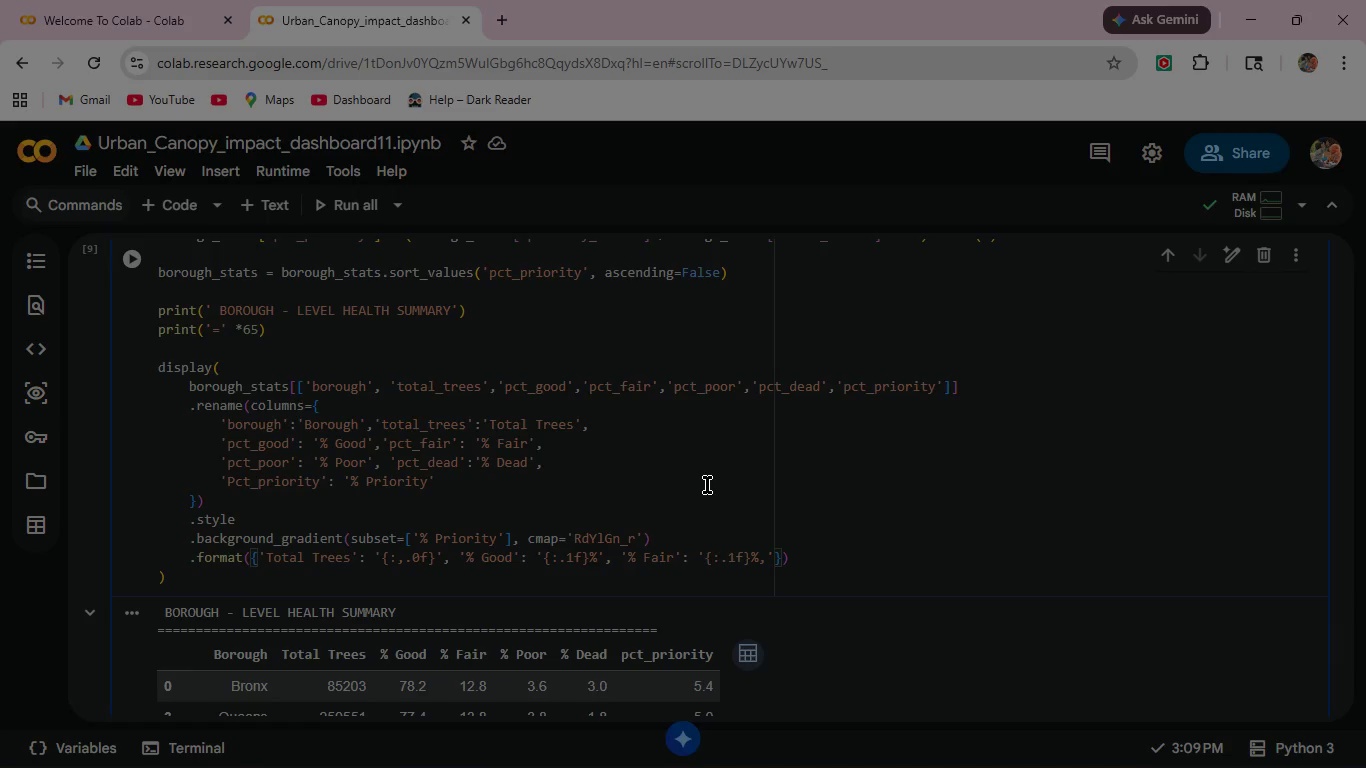 
key(Enter)
 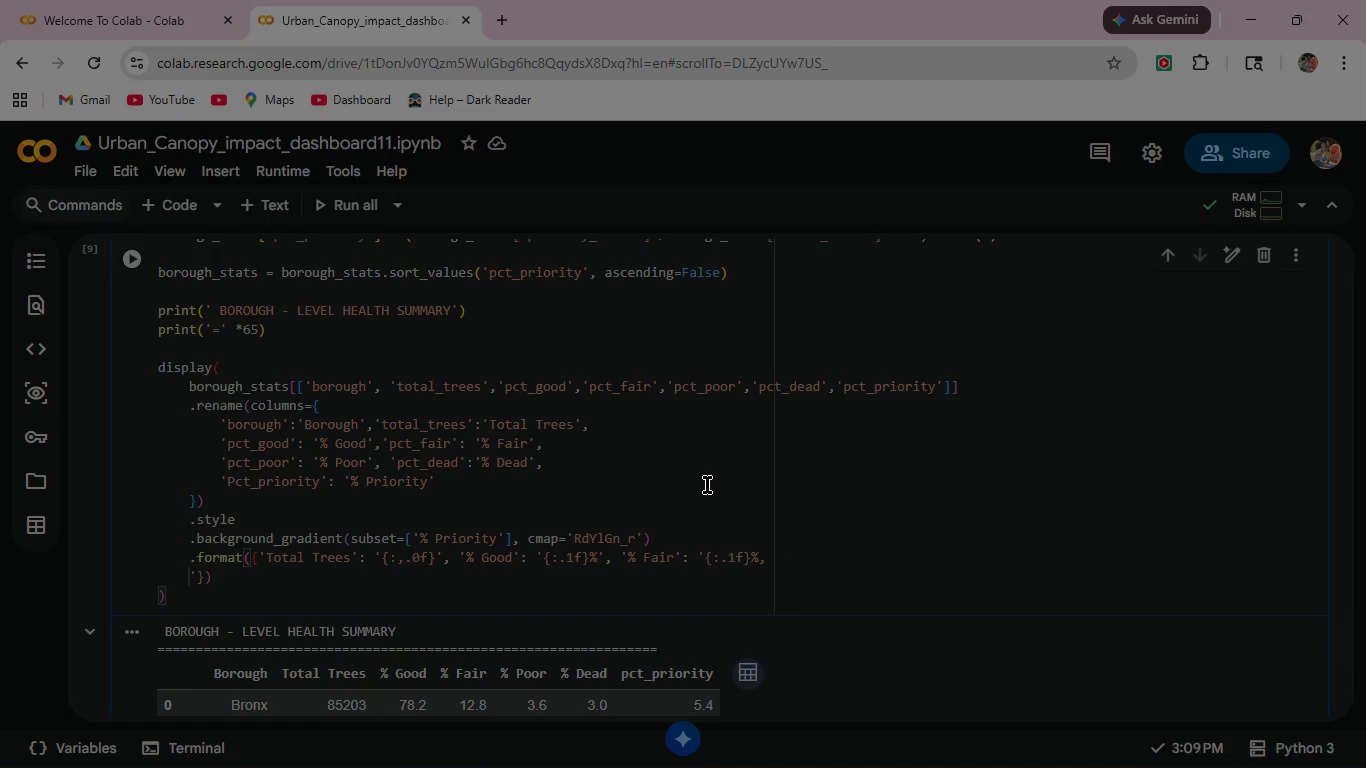 
hold_key(key=Space, duration=0.77)
 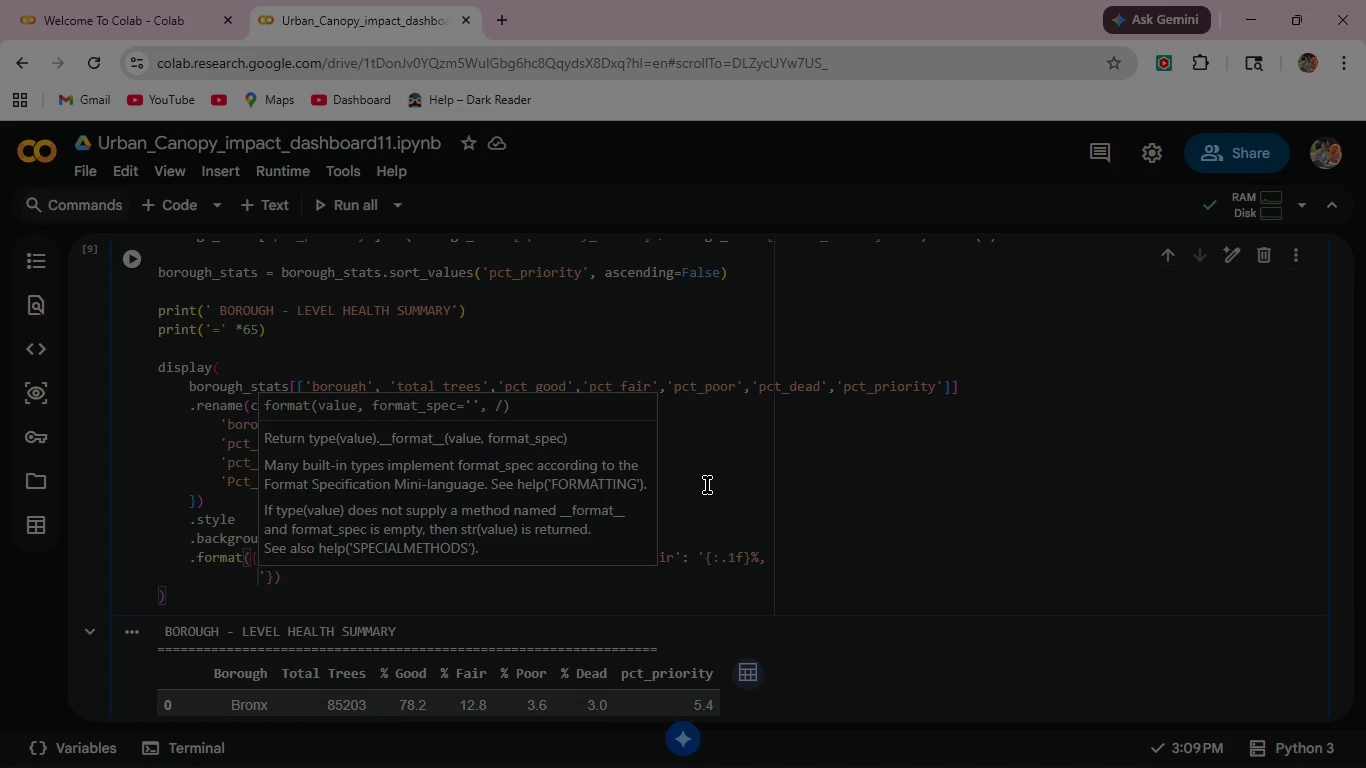 
key(Quote)
 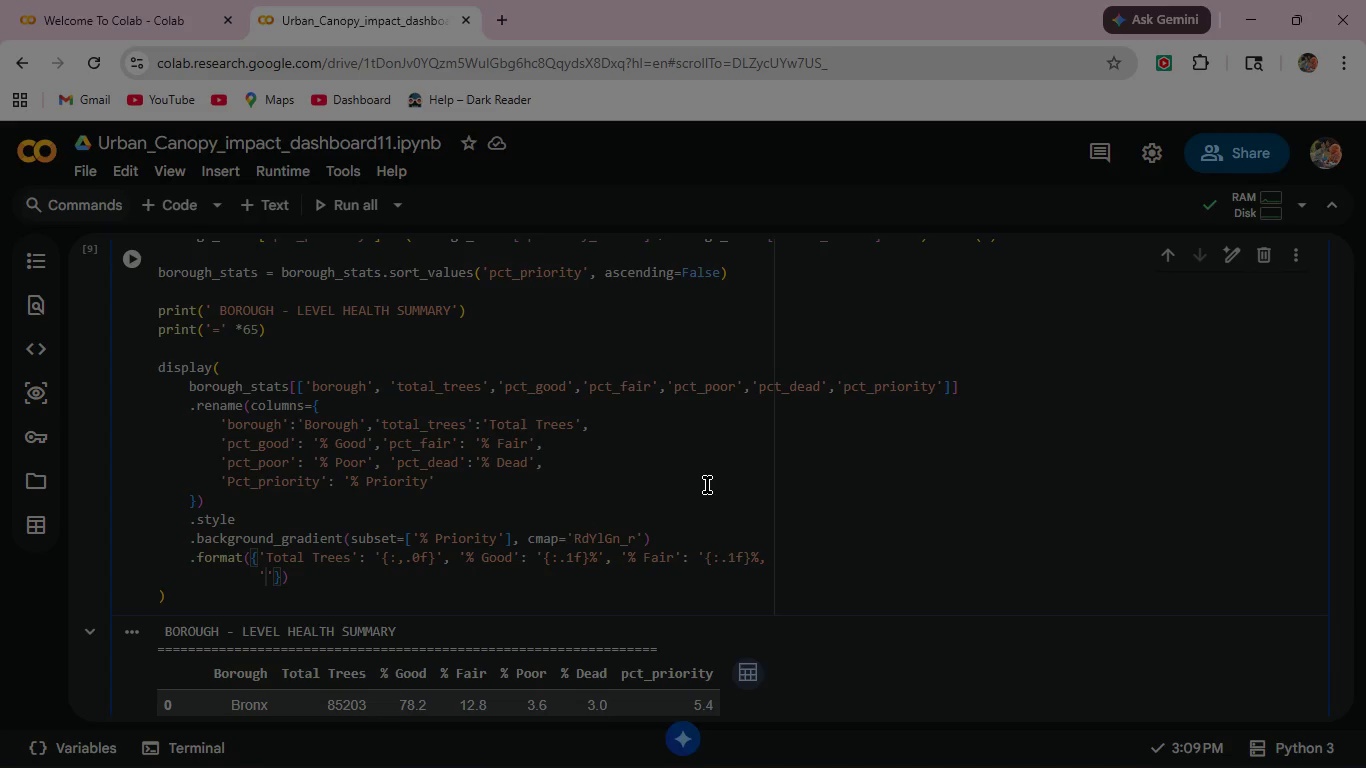 
type(% Poor)
 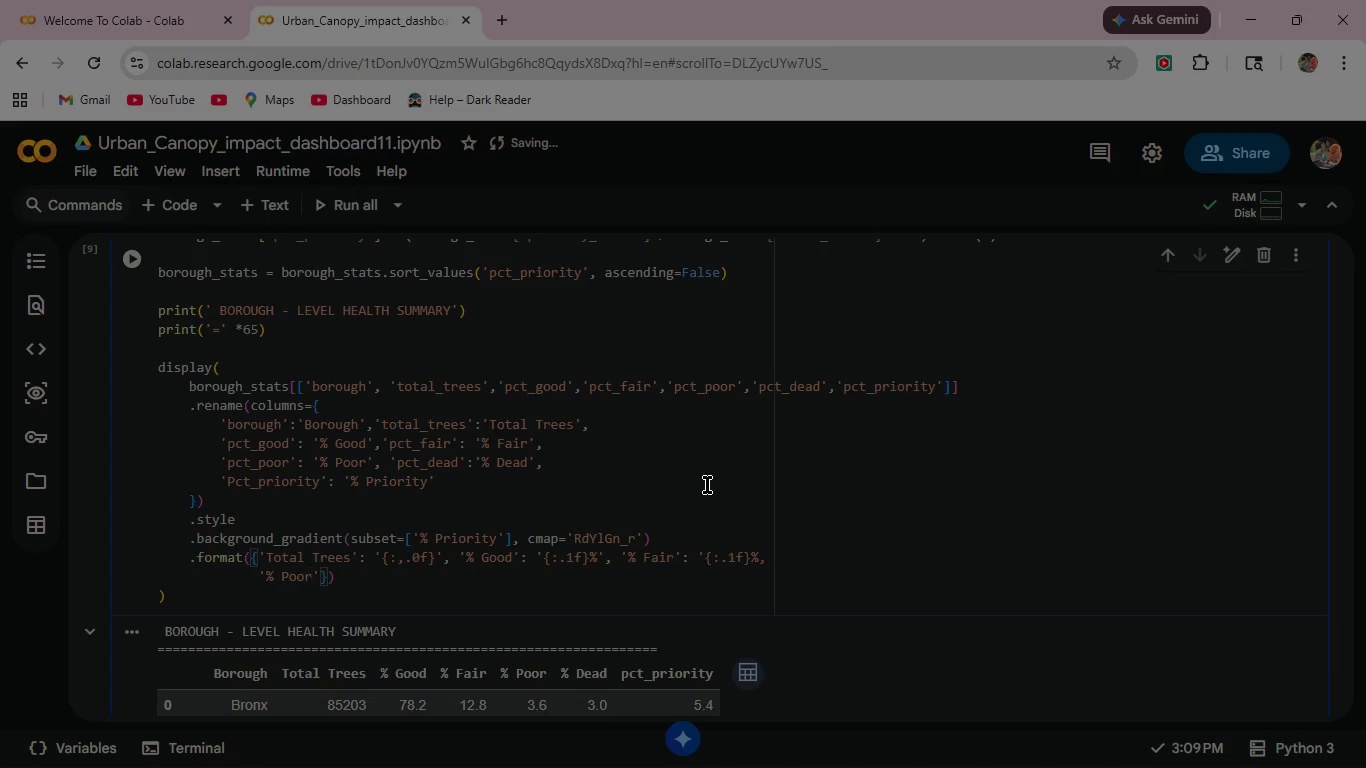 
key(ArrowRight)
 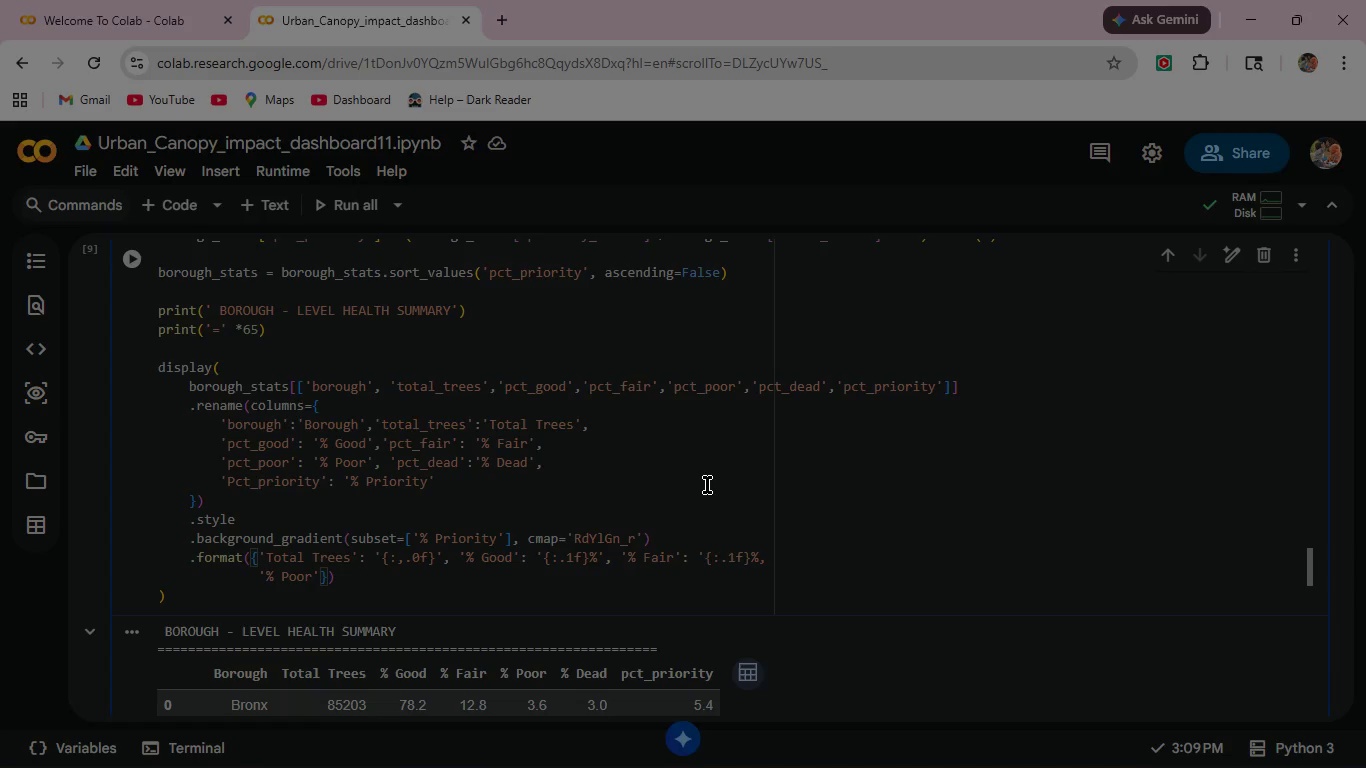 
key(Shift+ShiftRight)
 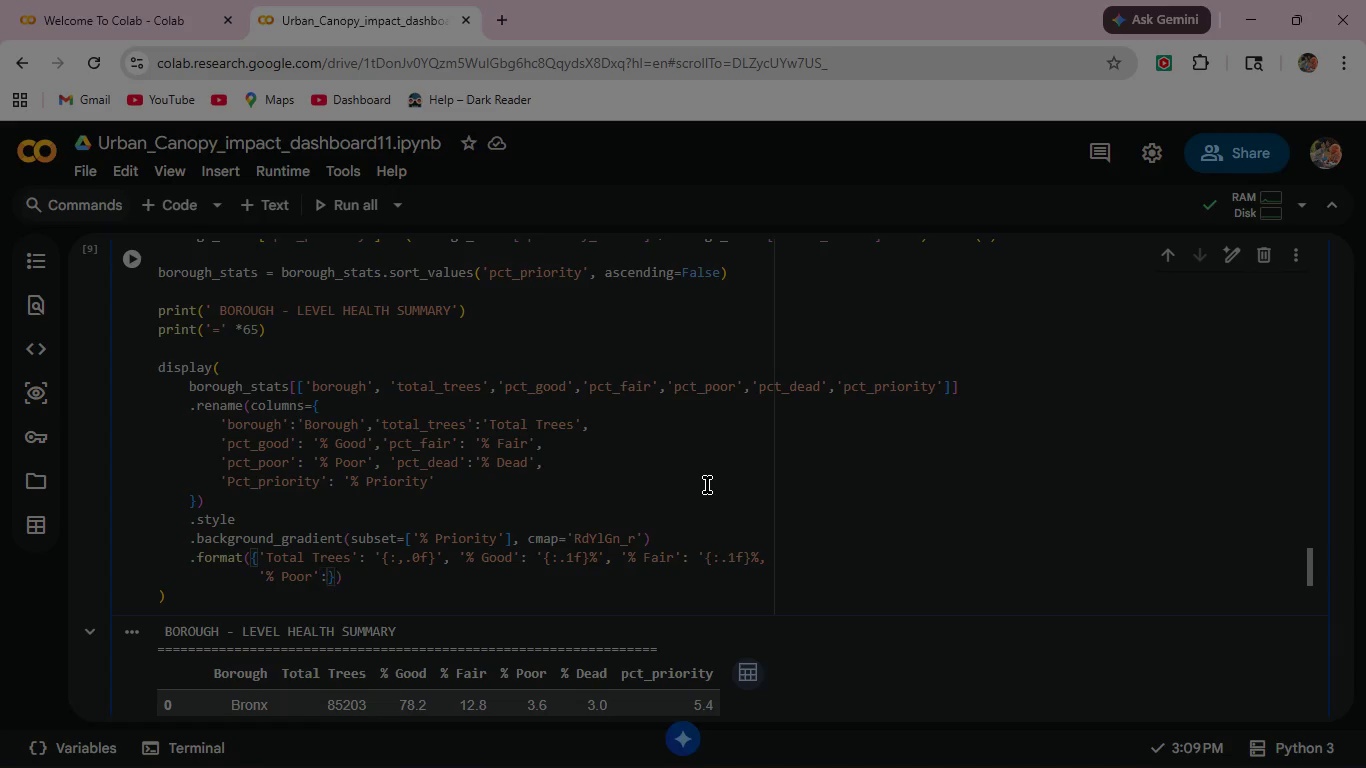 
key(Shift+Semicolon)
 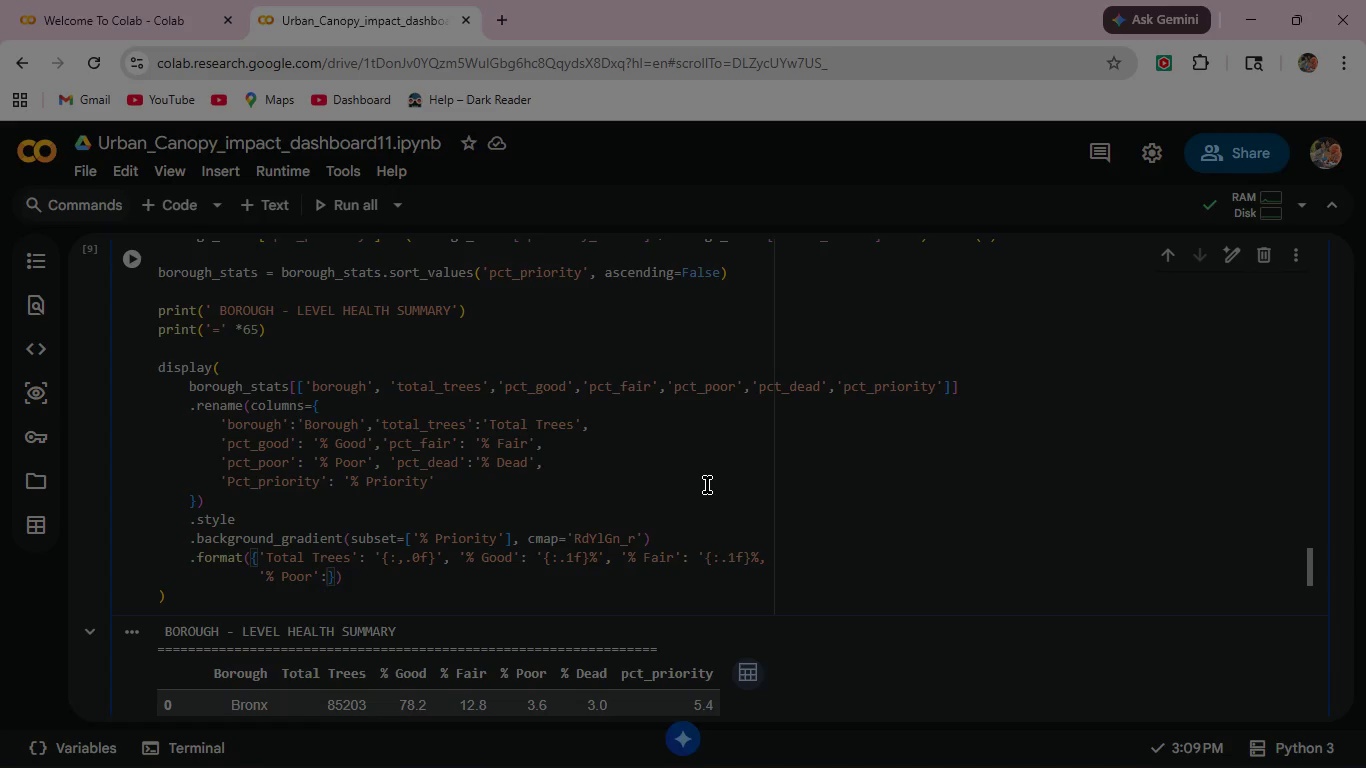 
key(Space)
 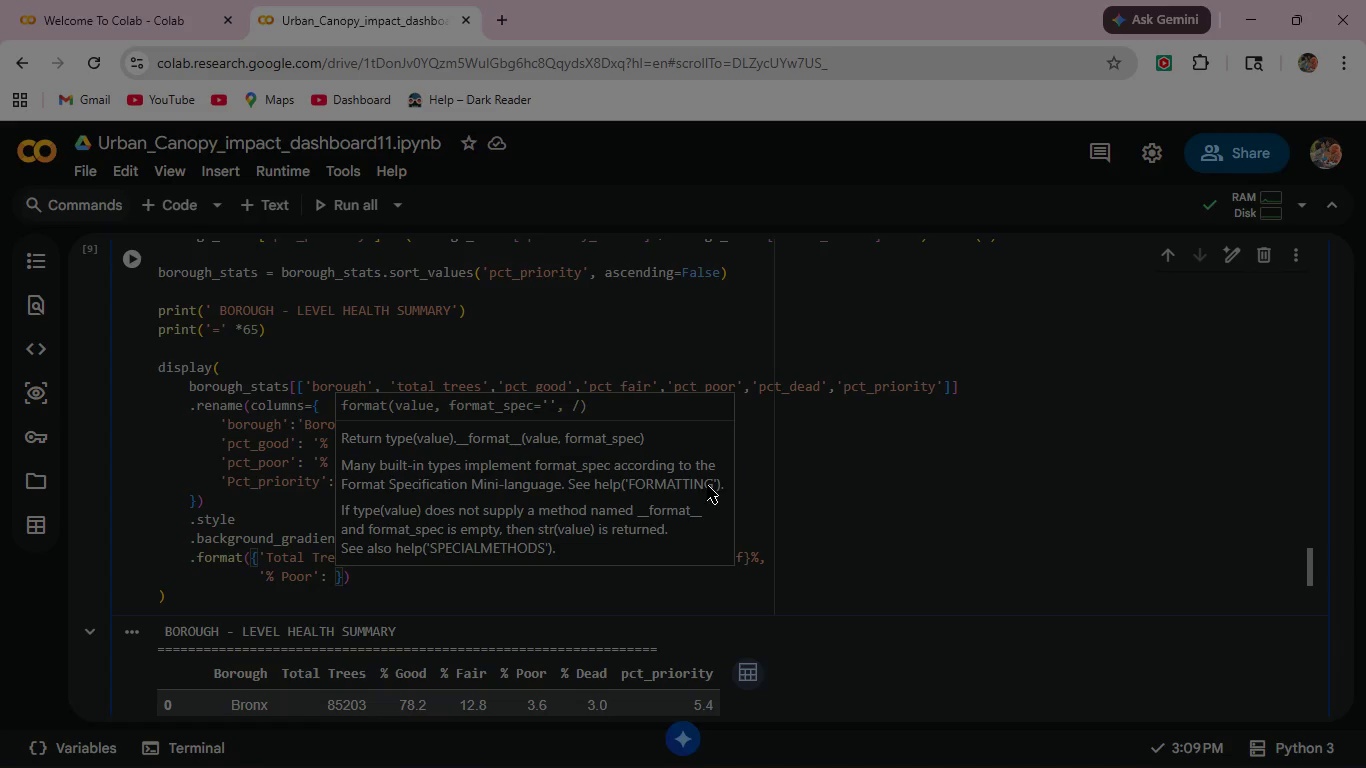 
key(Quote)
 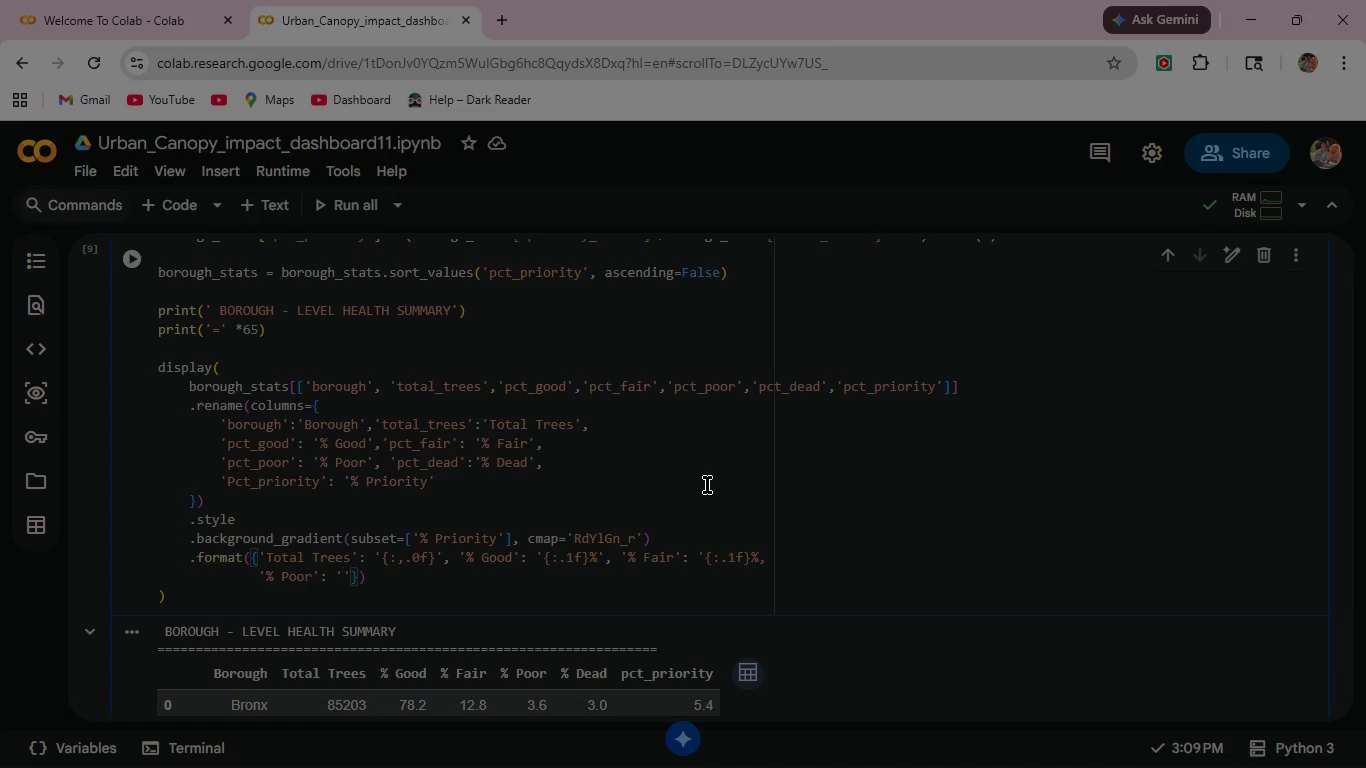 
key(Shift+BracketLeft)
 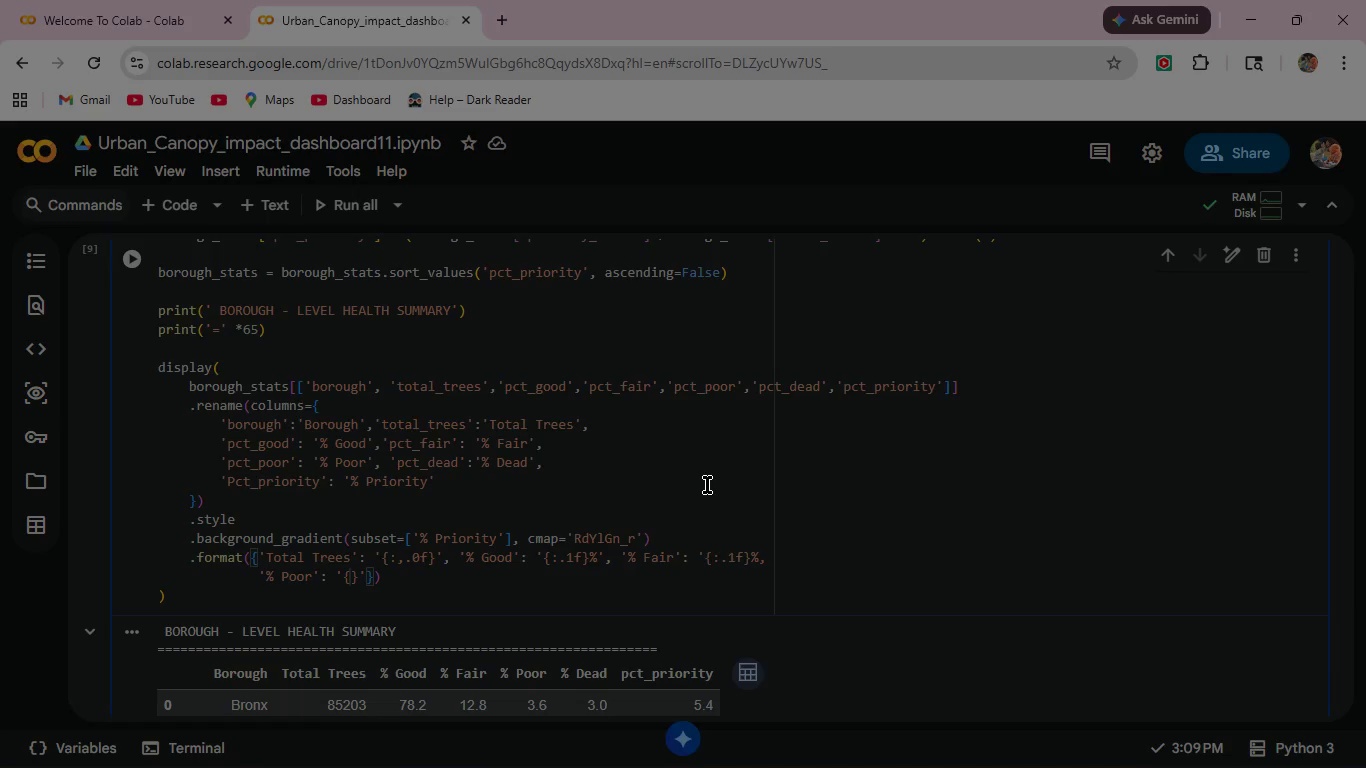 
type(:.1f)
 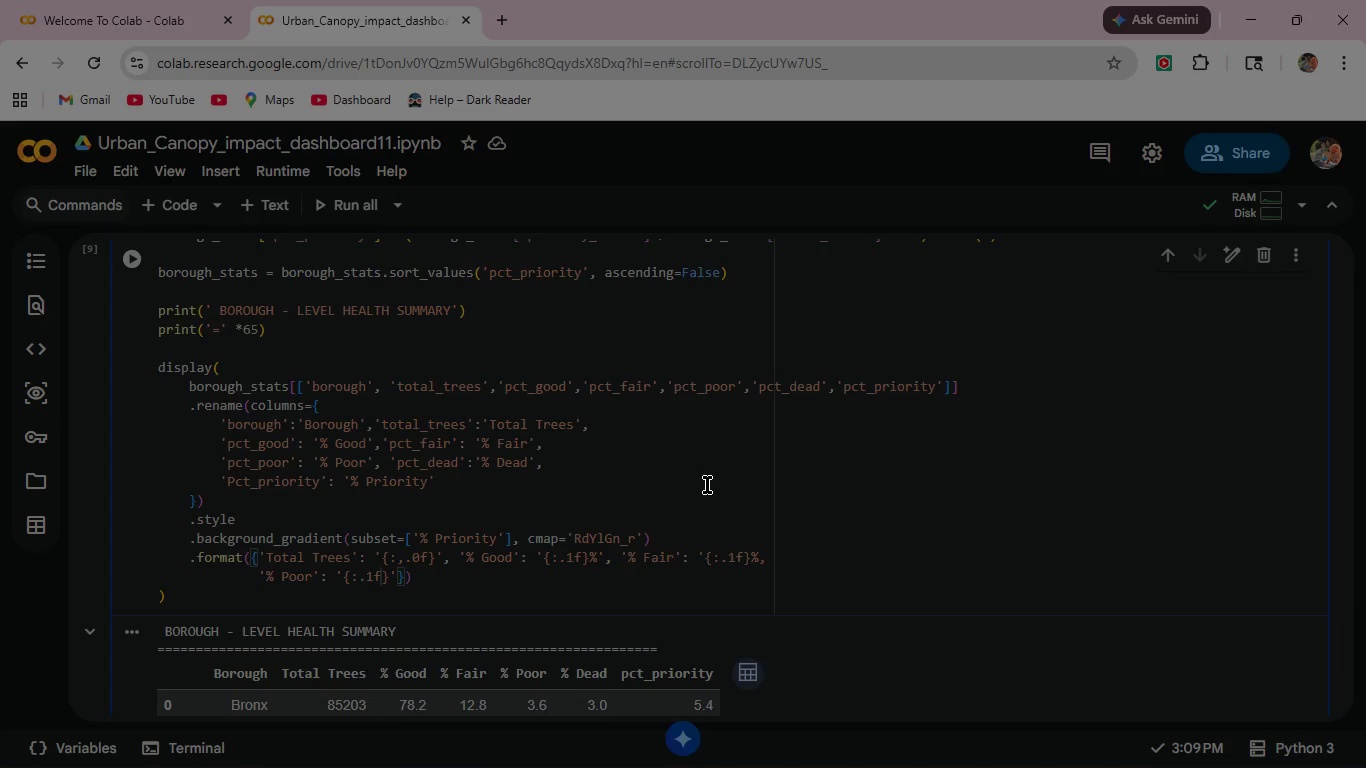 
key(ArrowRight)
 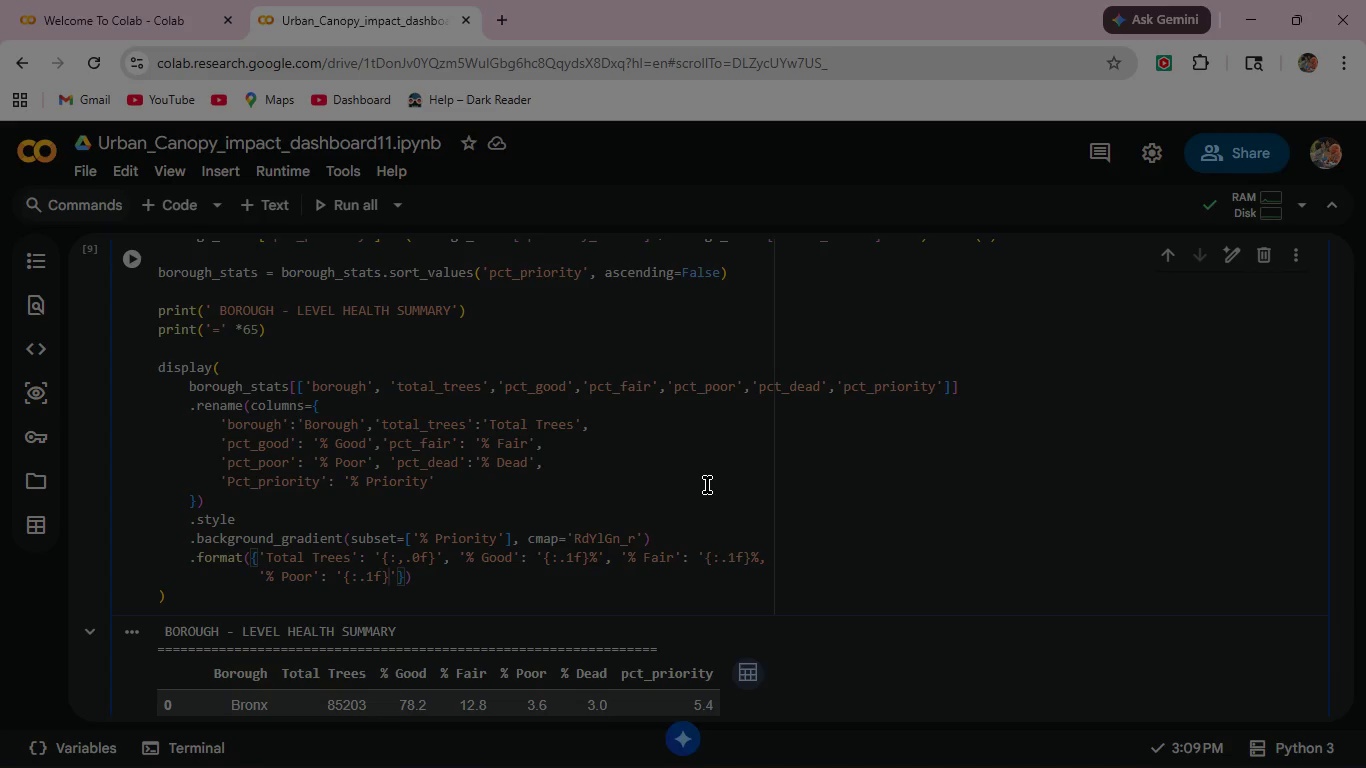 
type(%, '% Dead)
 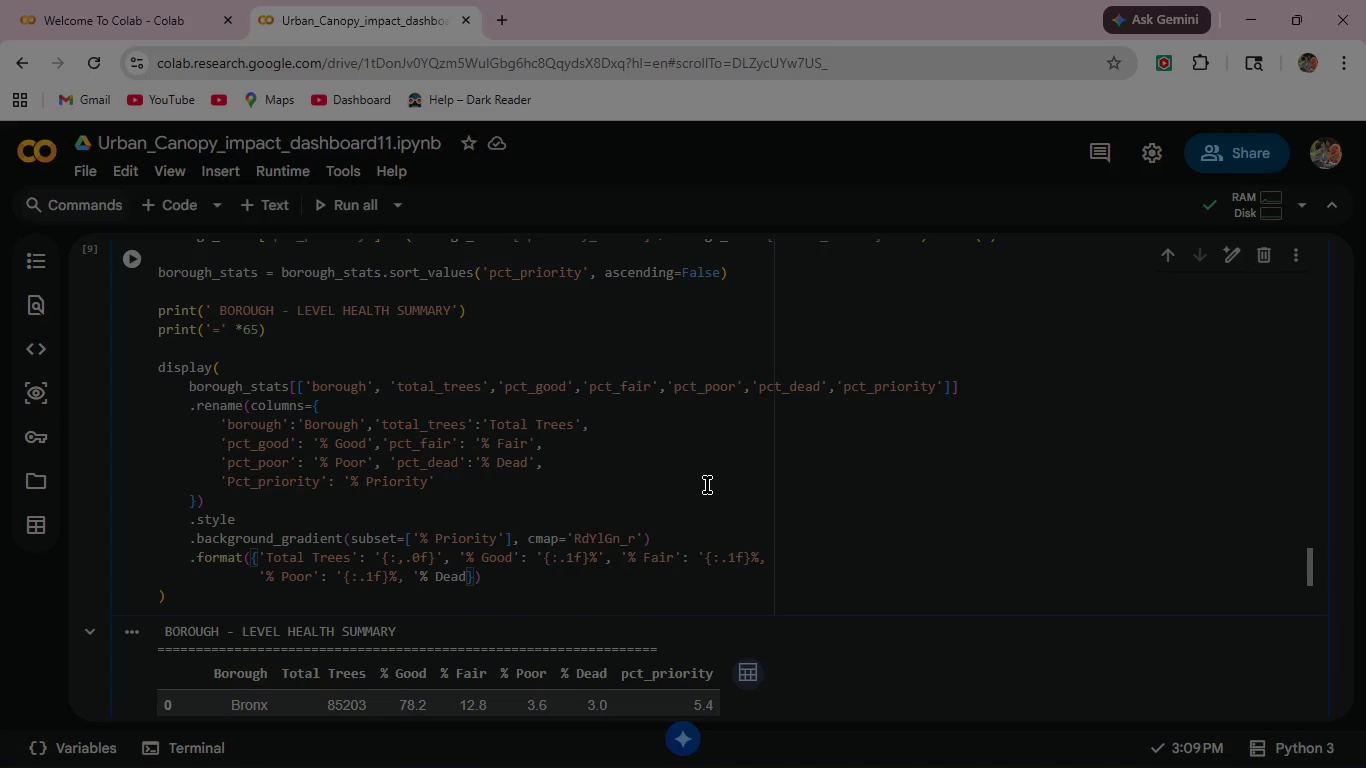 
wait(6.12)
 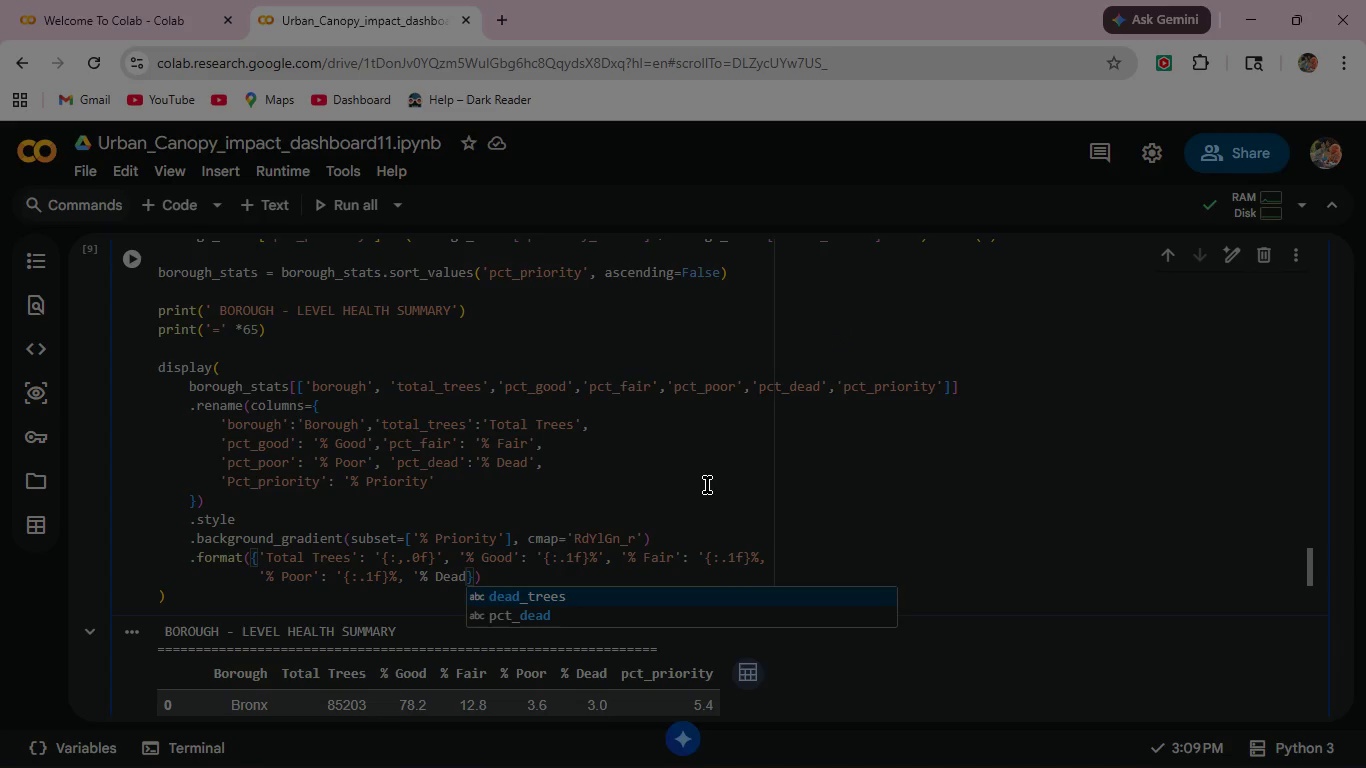 
key(Quote)
 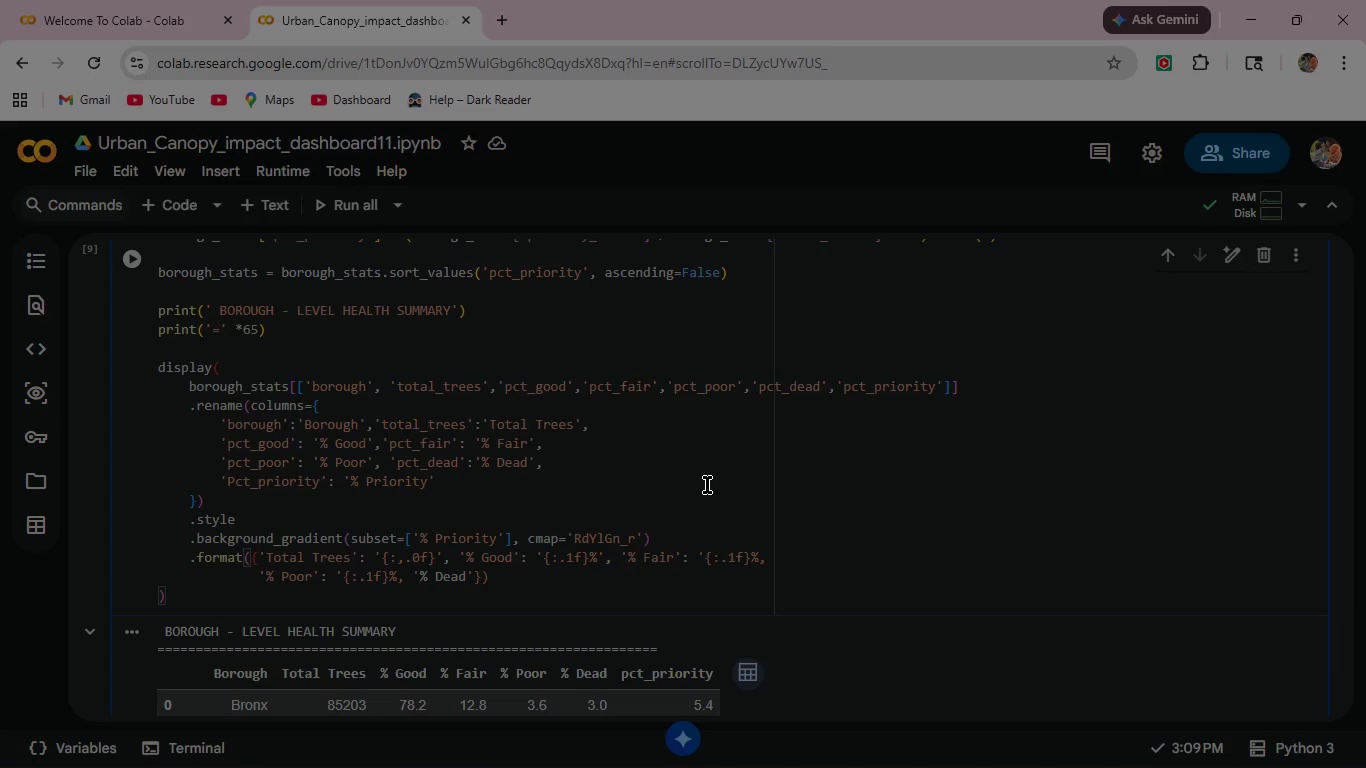 
wait(14.84)
 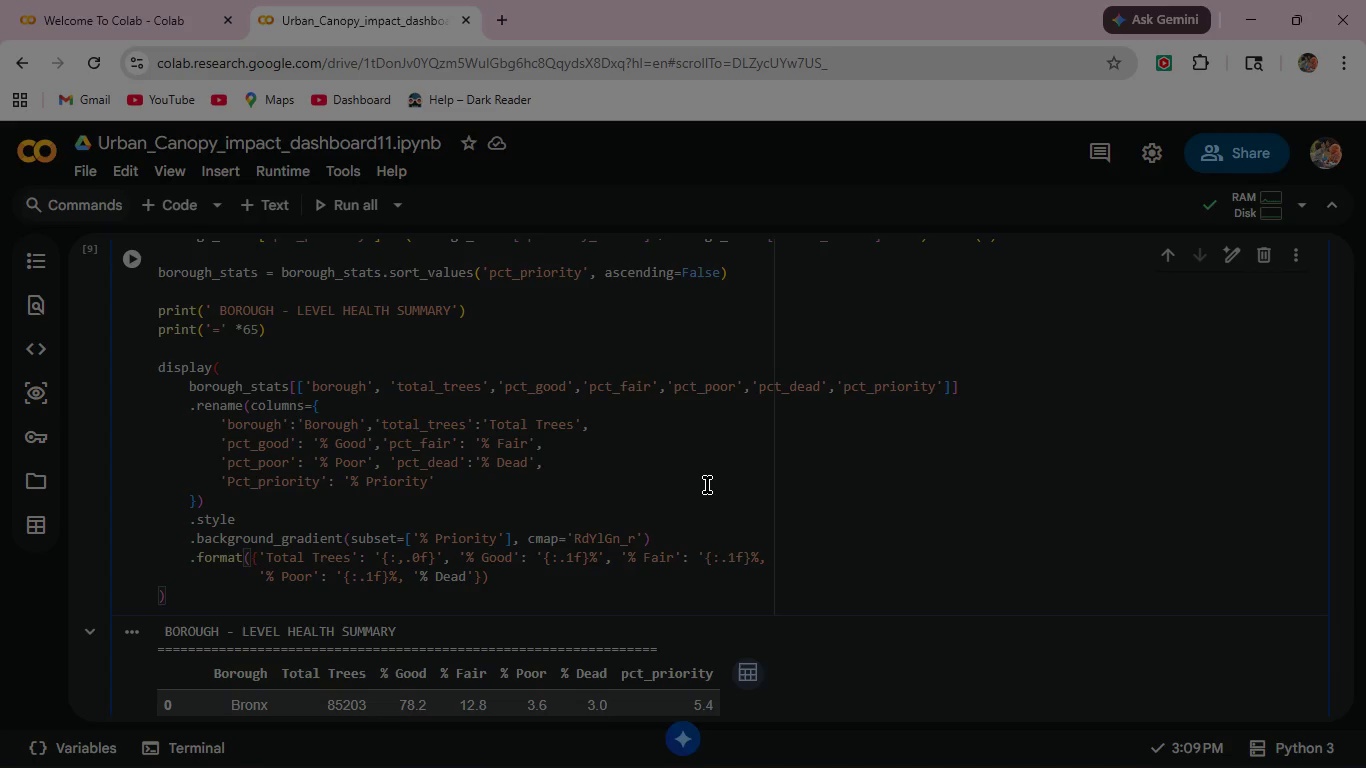 
left_click([759, 560])
 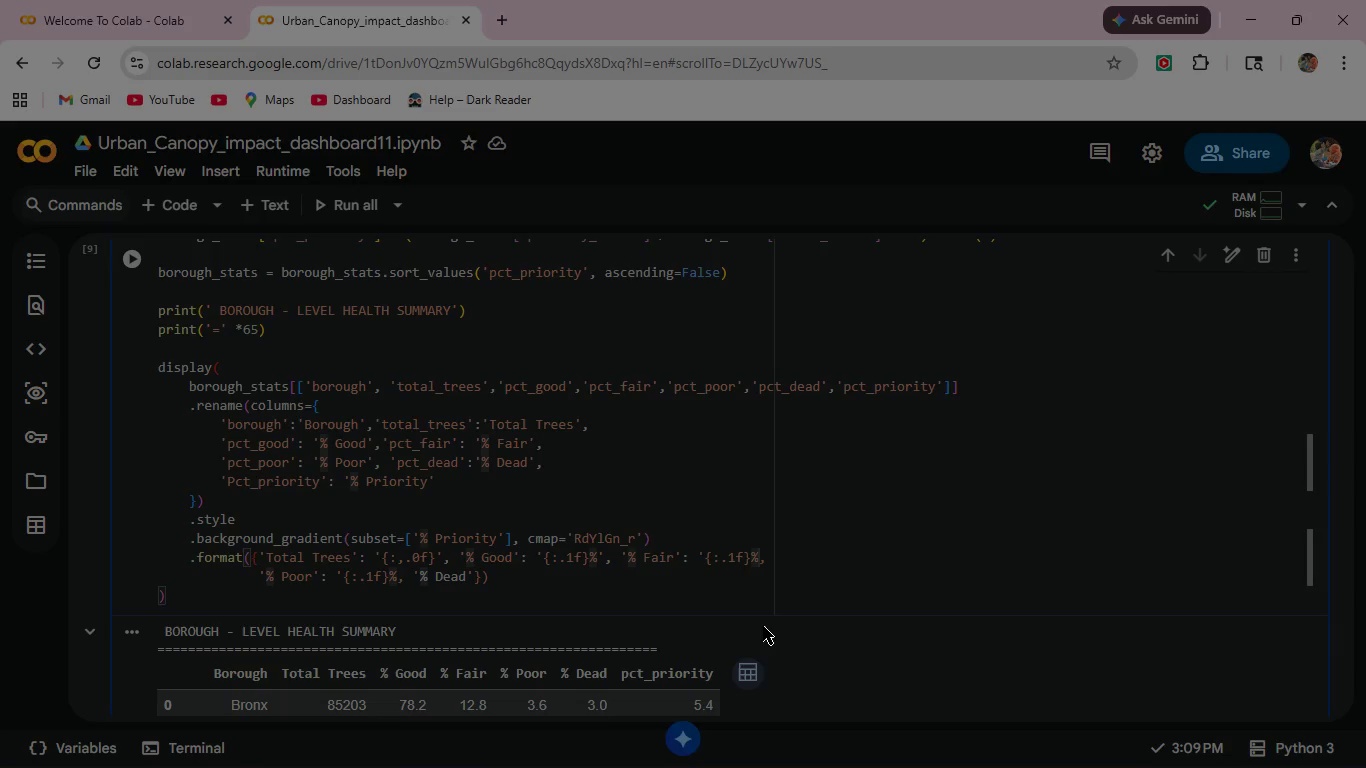 
key(Quote)
 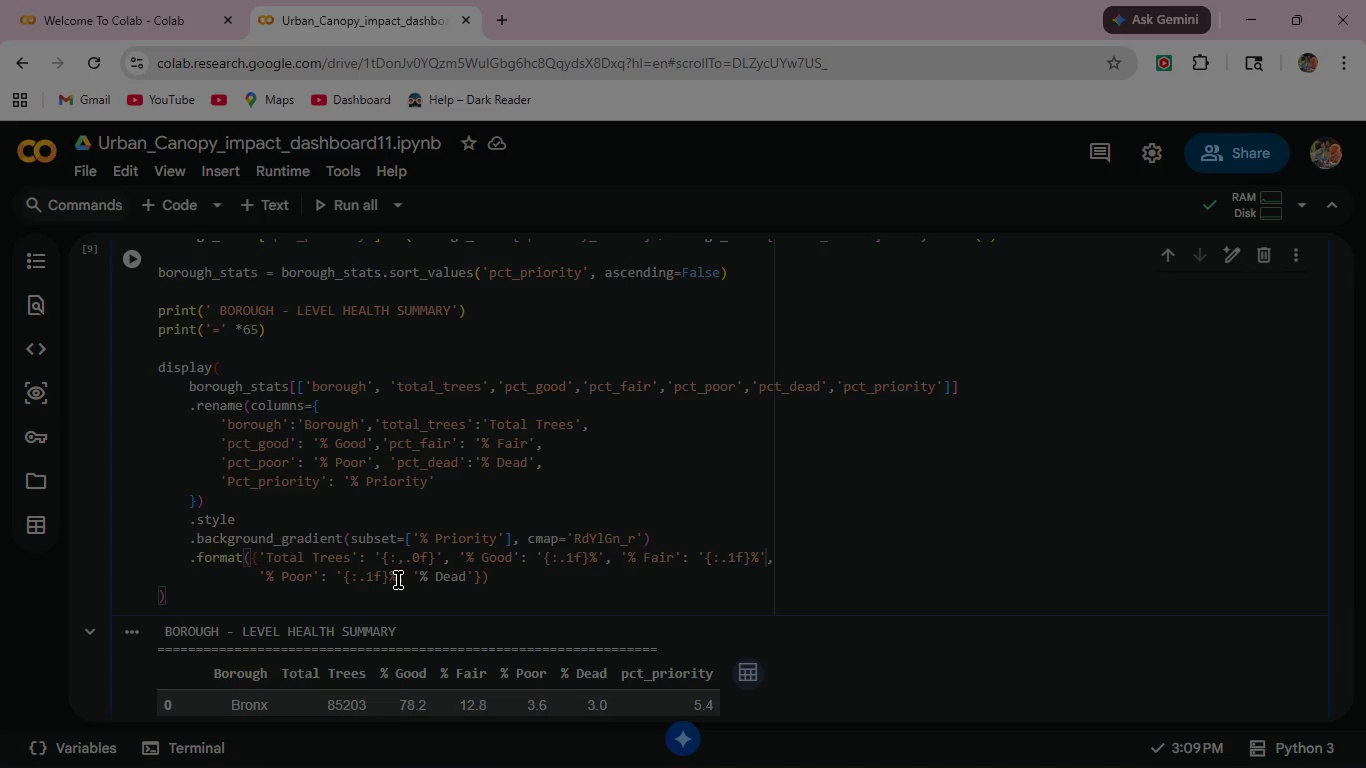 
wait(17.33)
 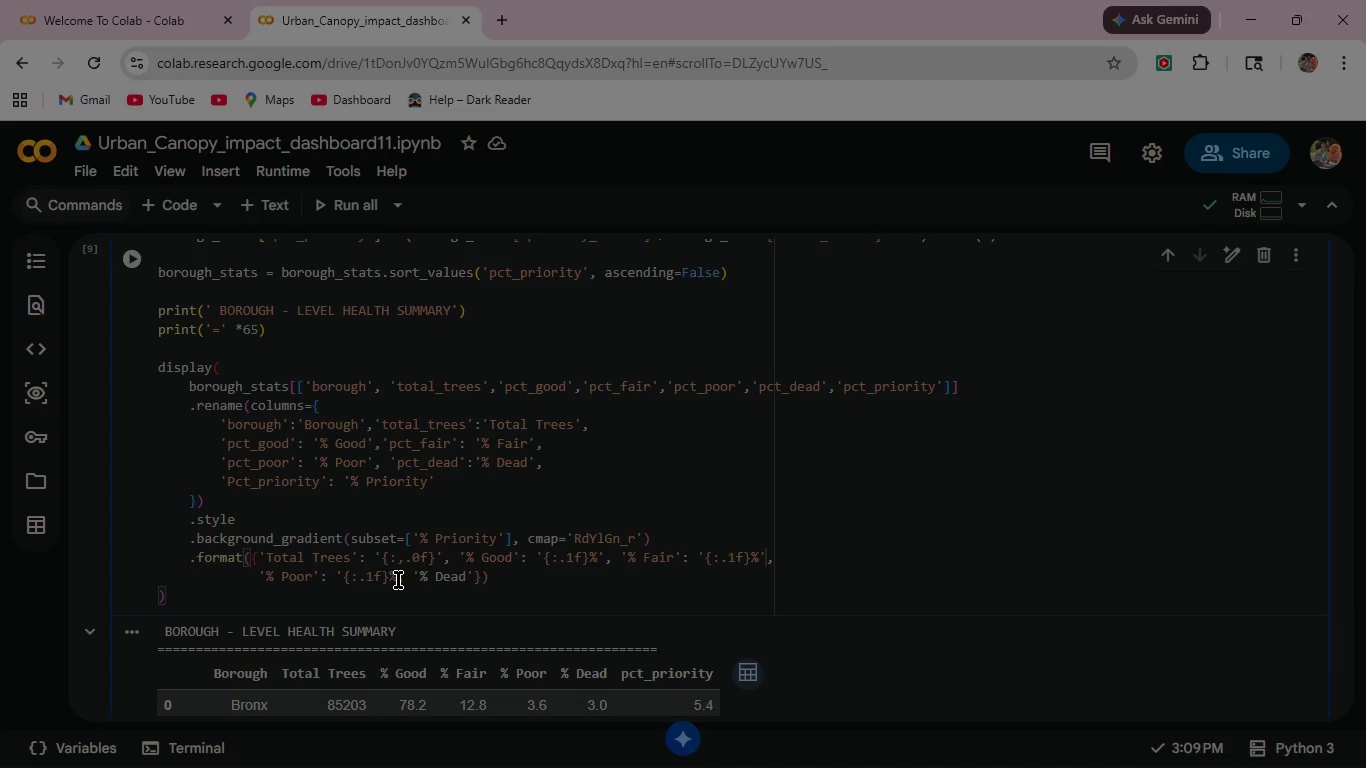 
left_click([400, 574])
 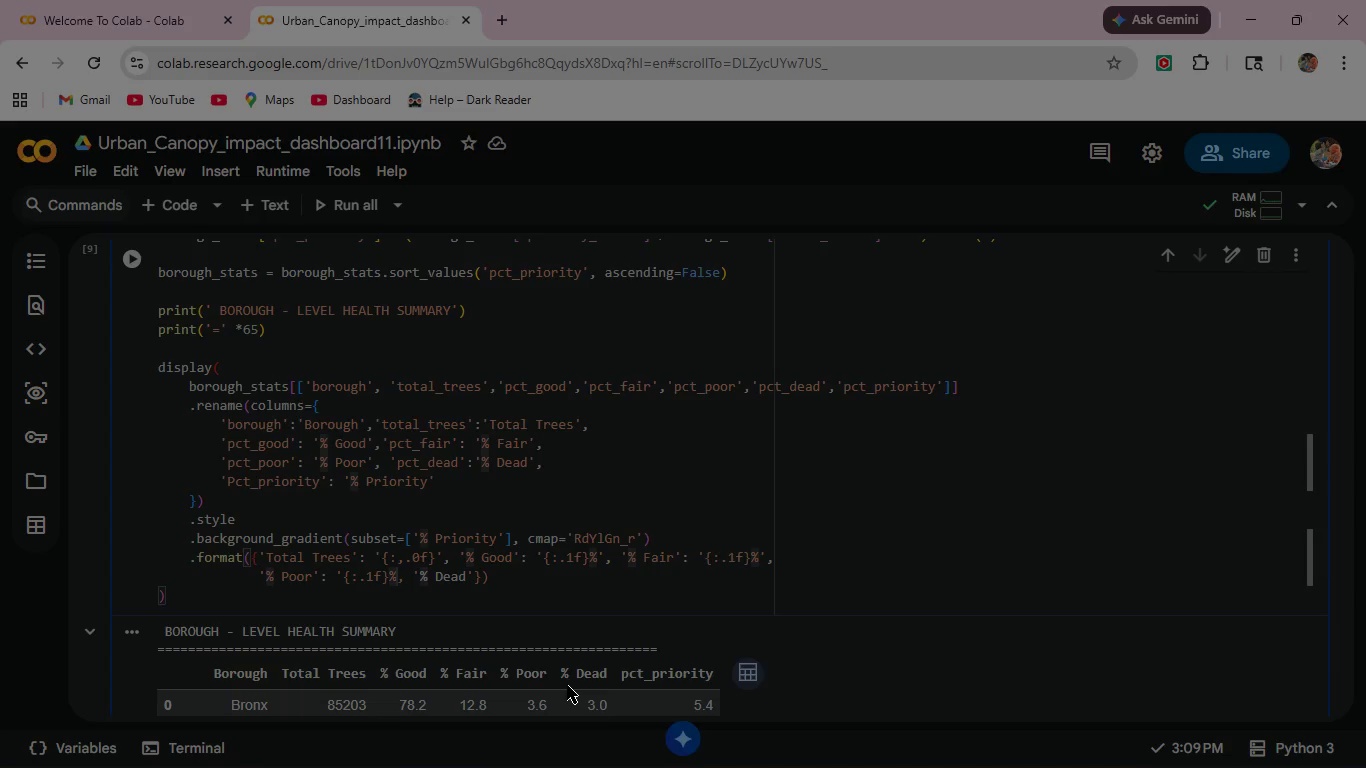 
key(Quote)
 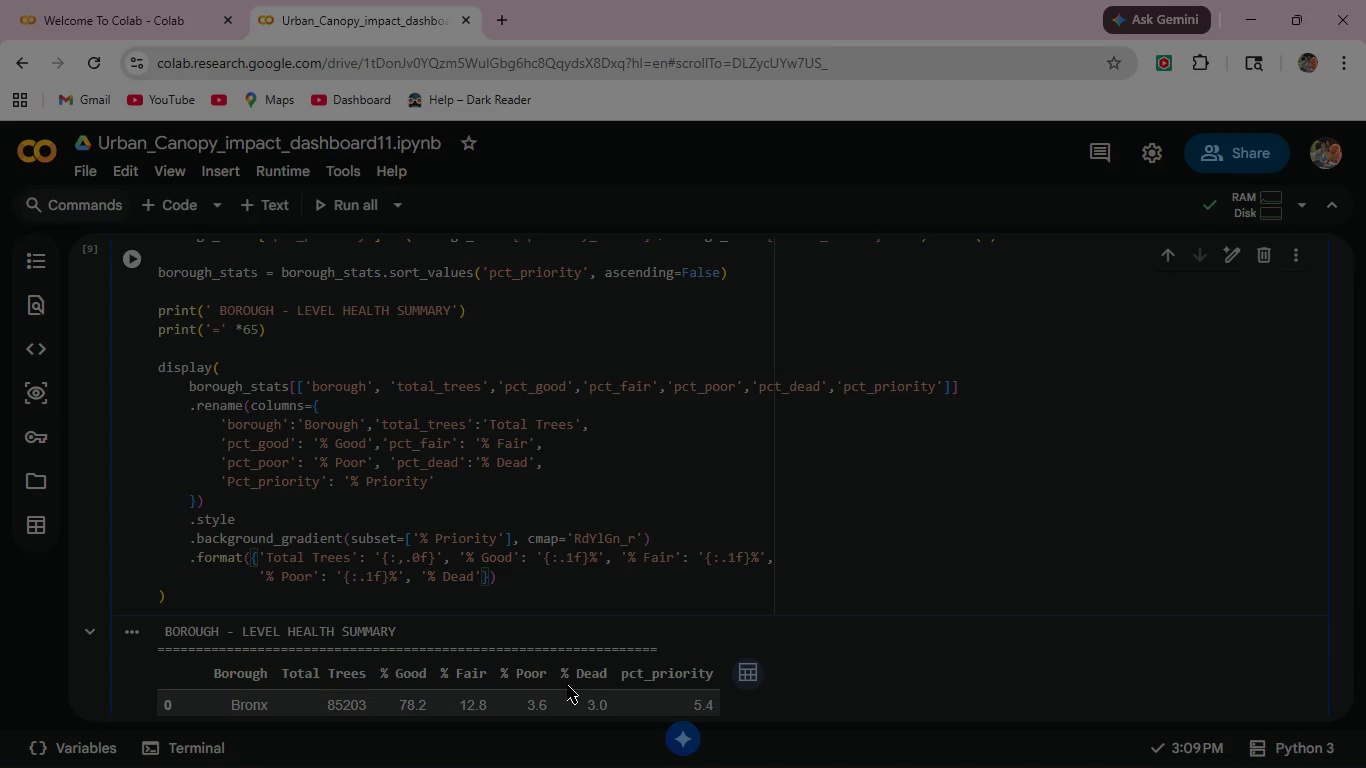 
wait(7.7)
 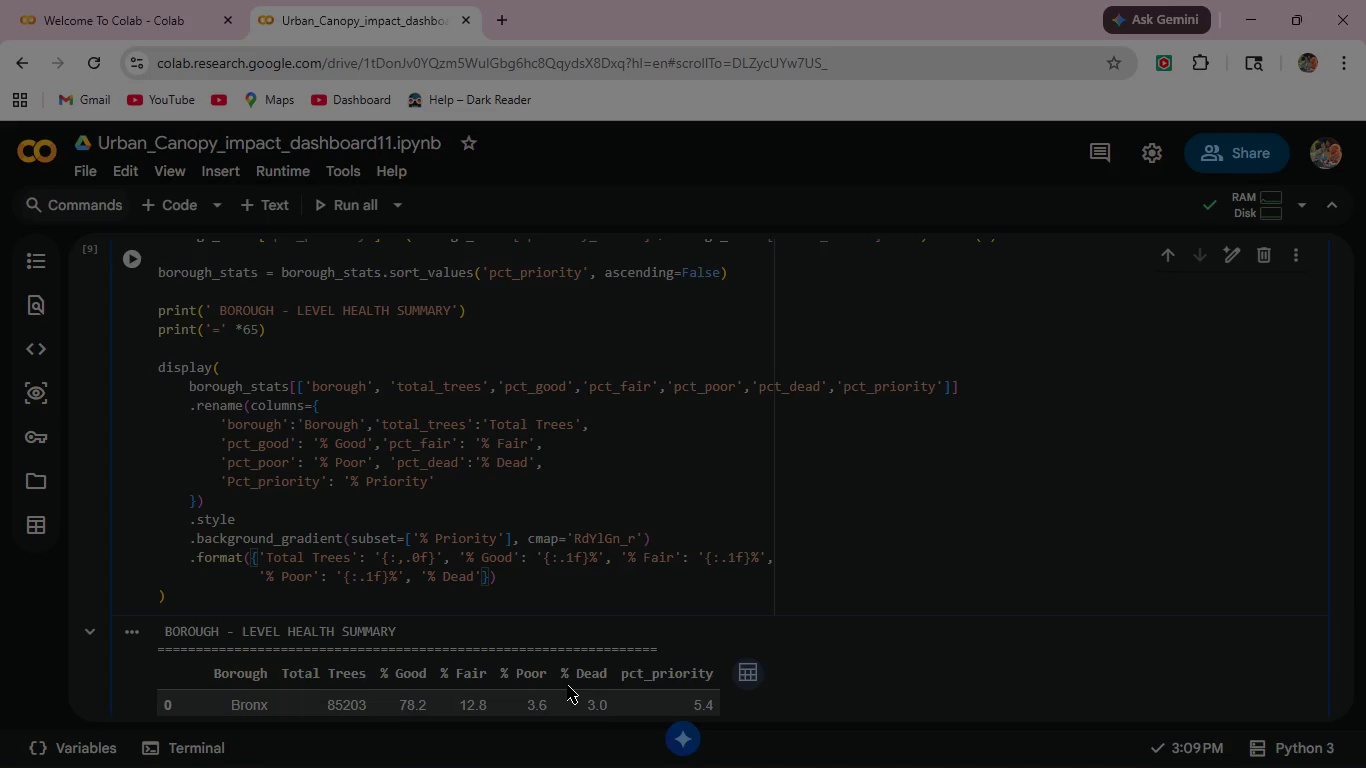 
key(ArrowLeft)
 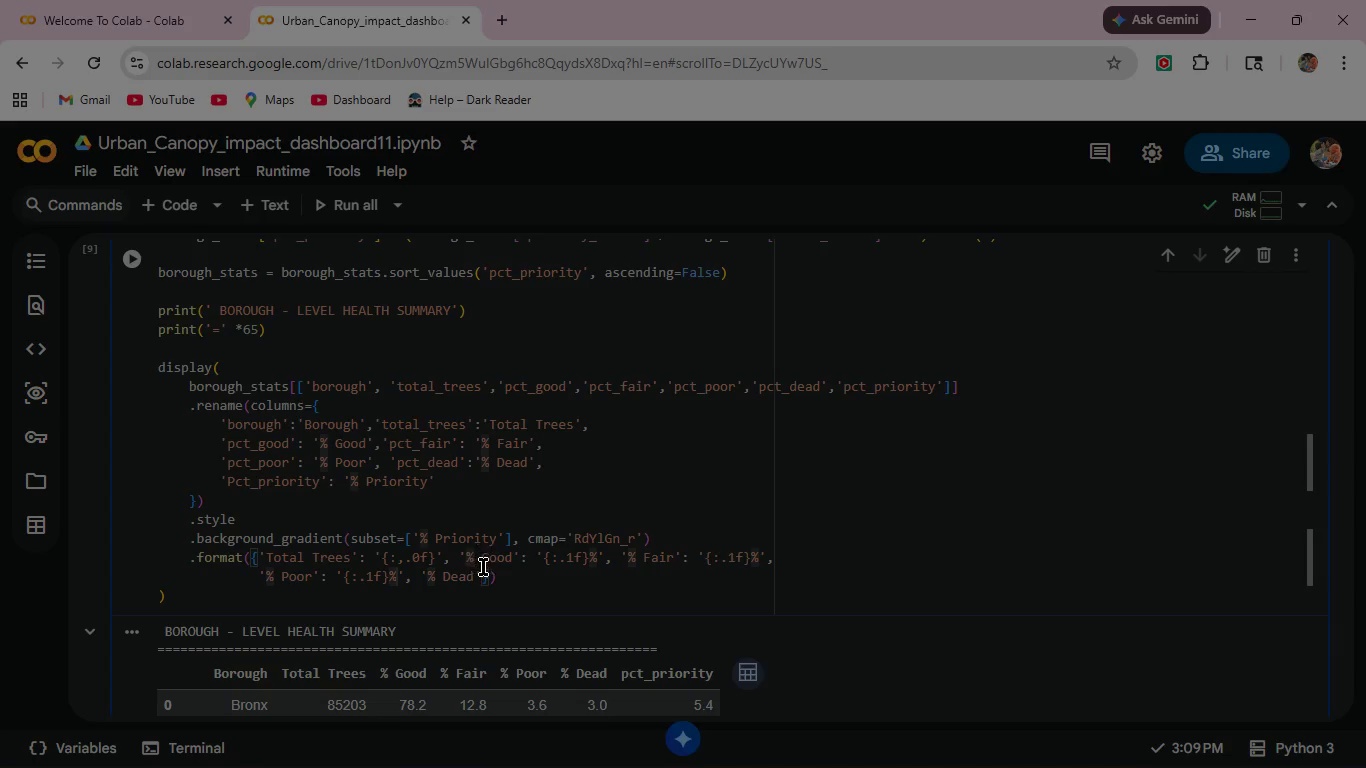 
left_click([483, 577])
 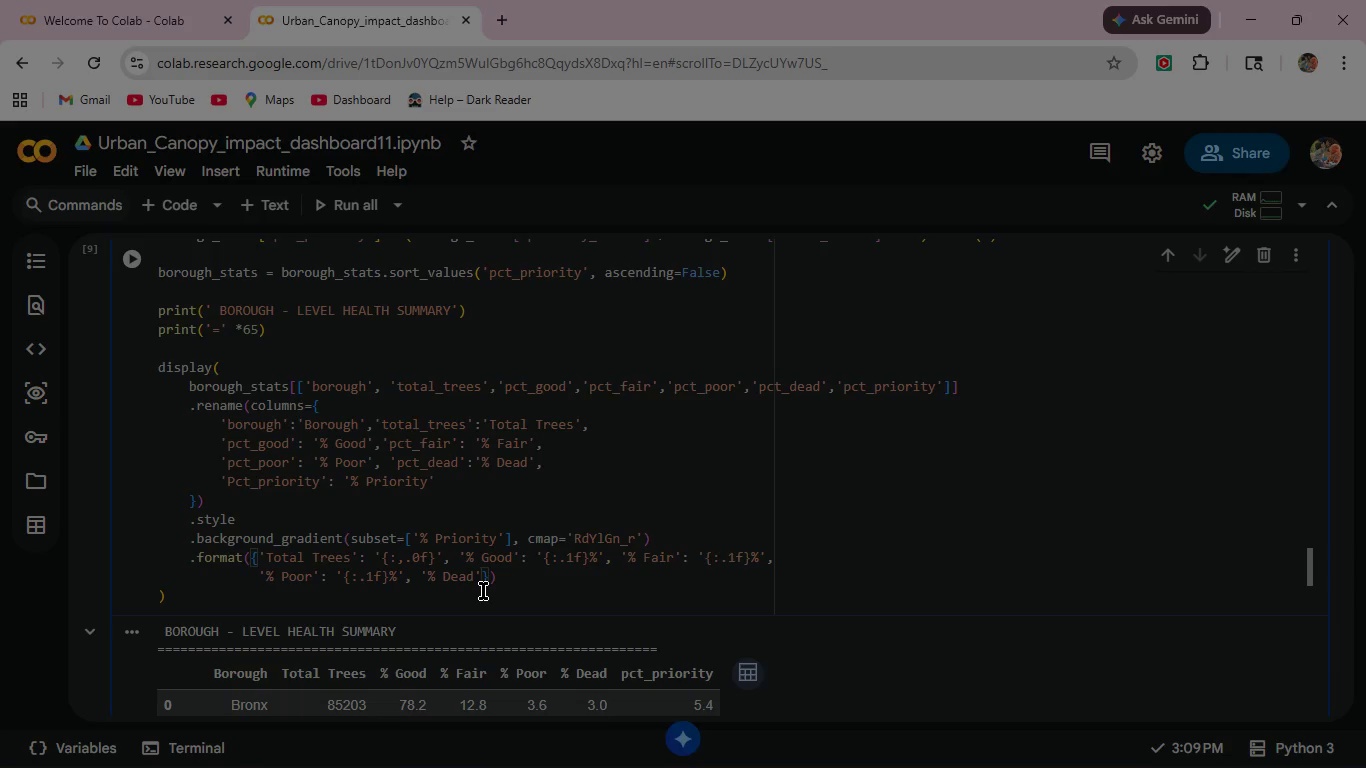 
key(Shift+Semicolon)
 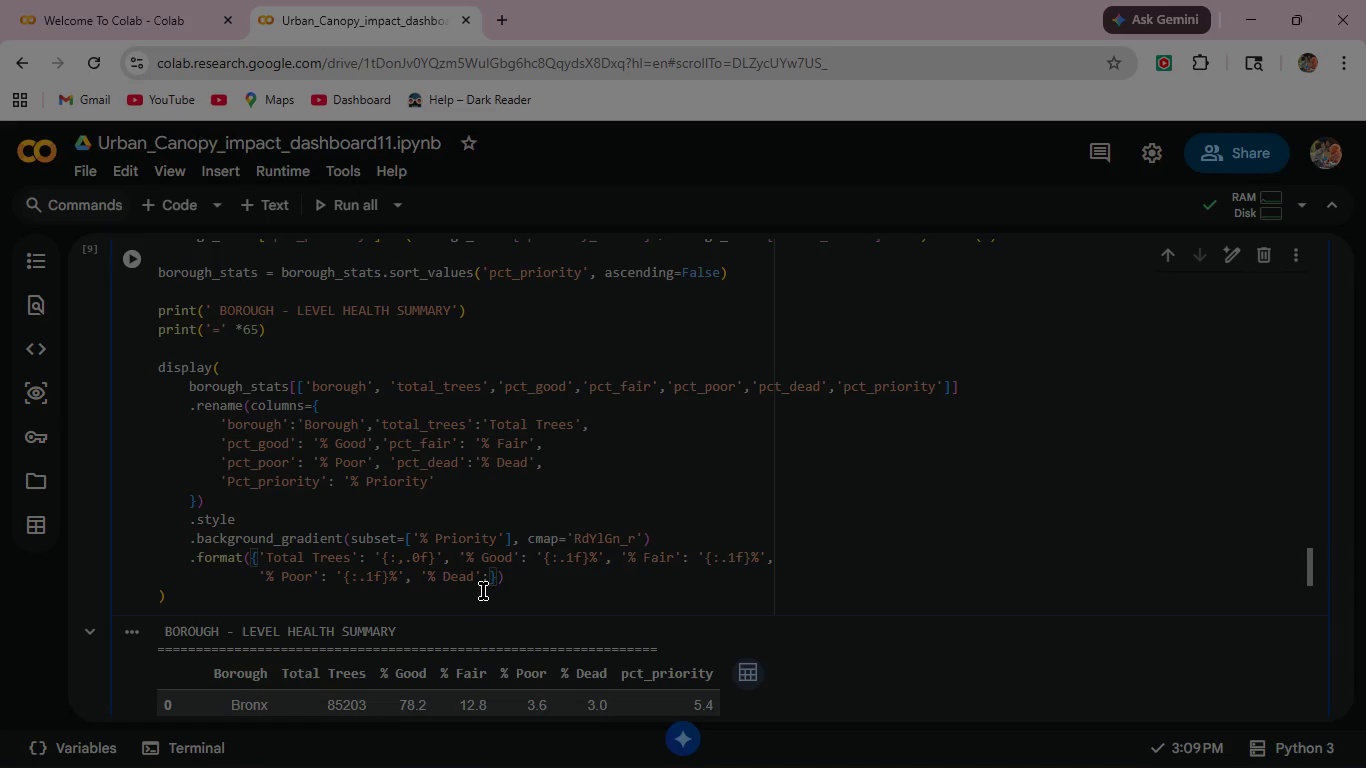 
type( '{:>AF)
key(Backspace)
 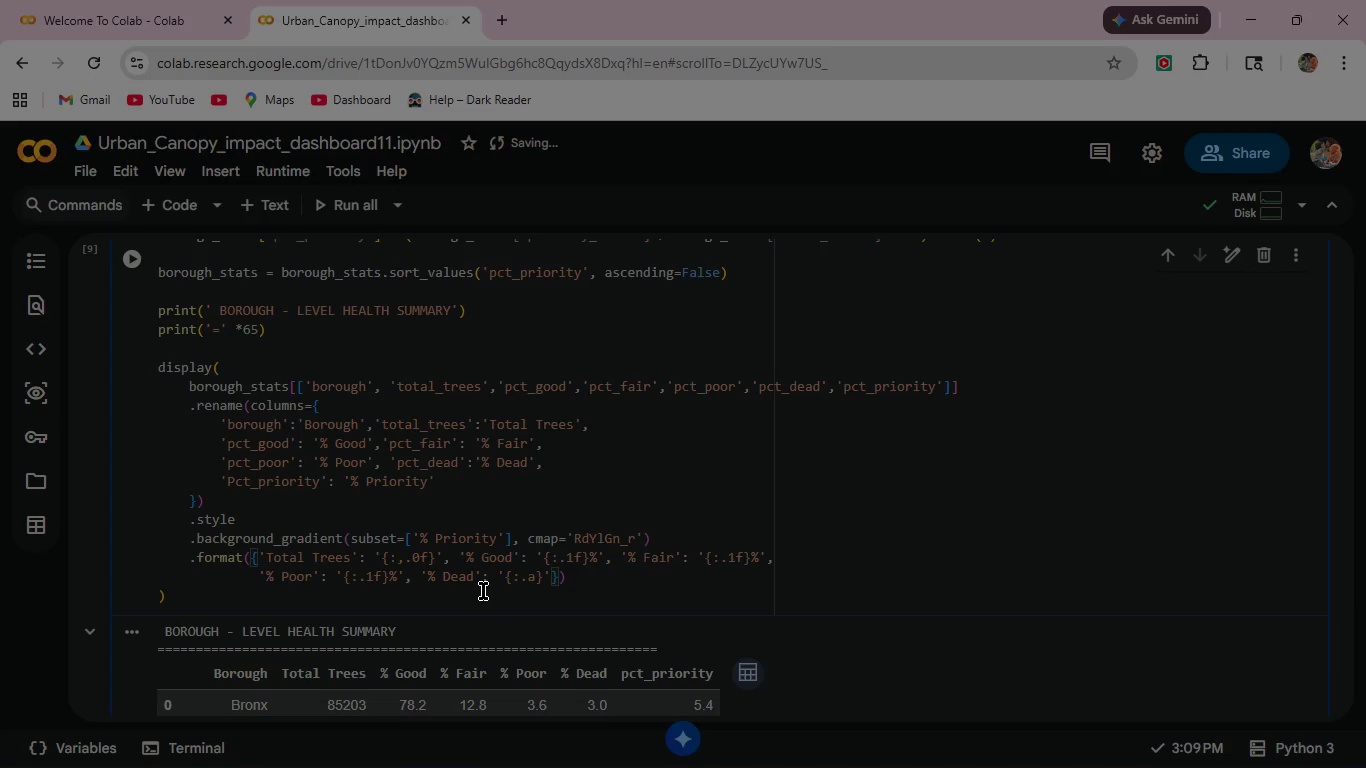 
wait(5.95)
 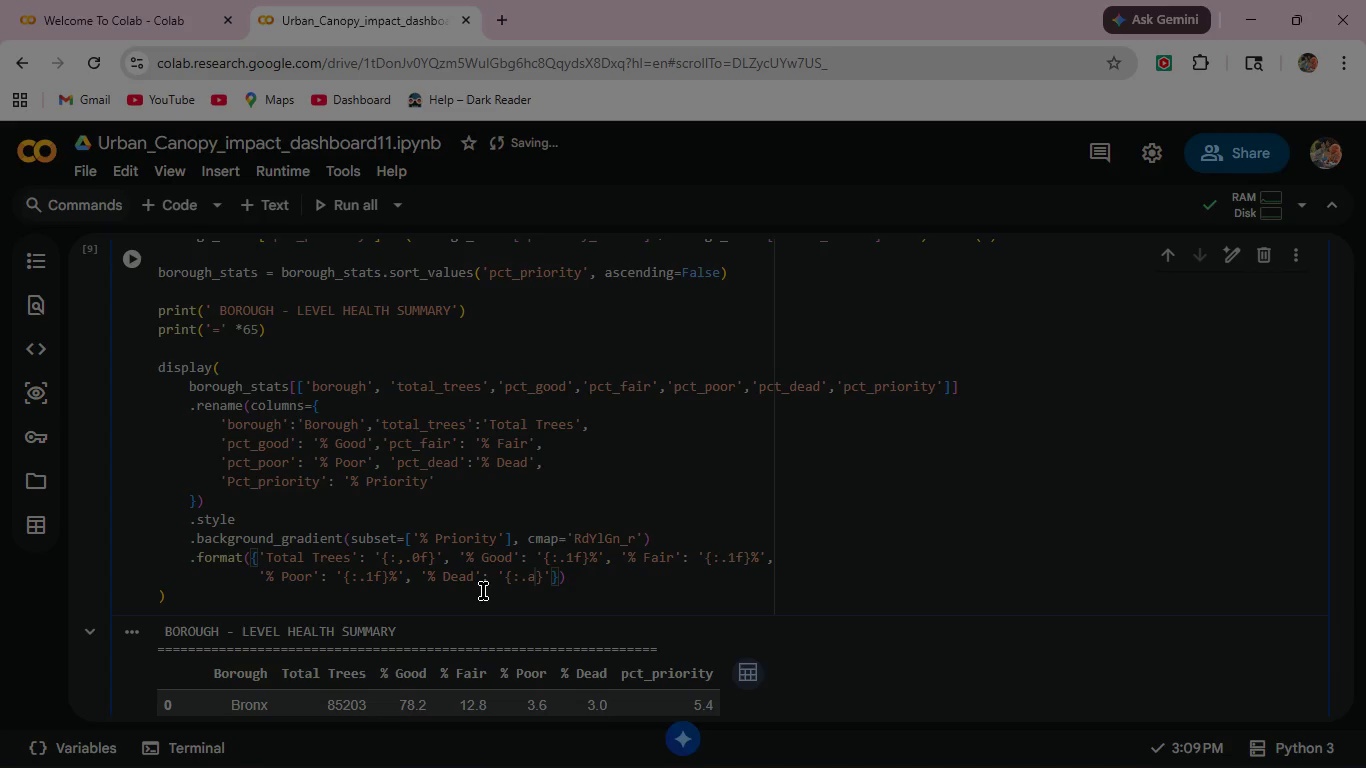 
key(Backspace)
type(!F)
 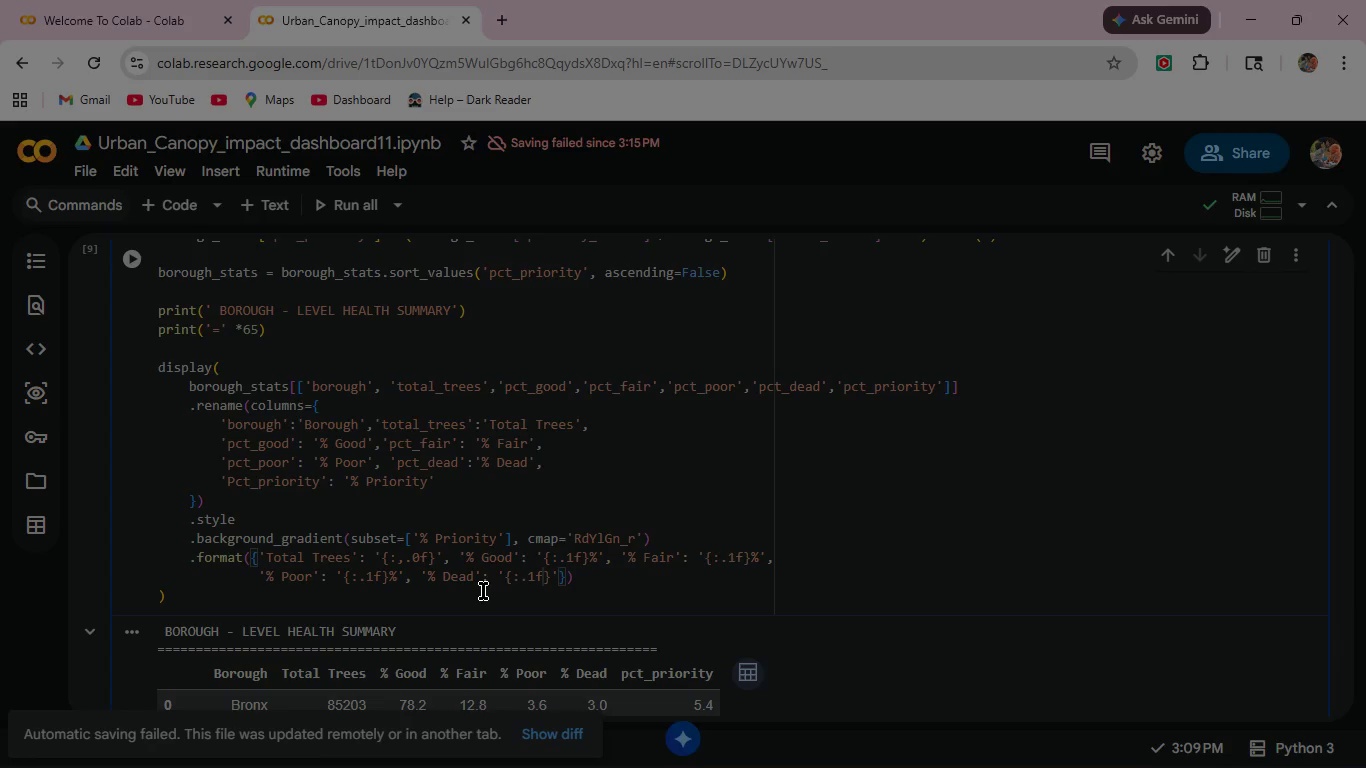 
wait(5.84)
 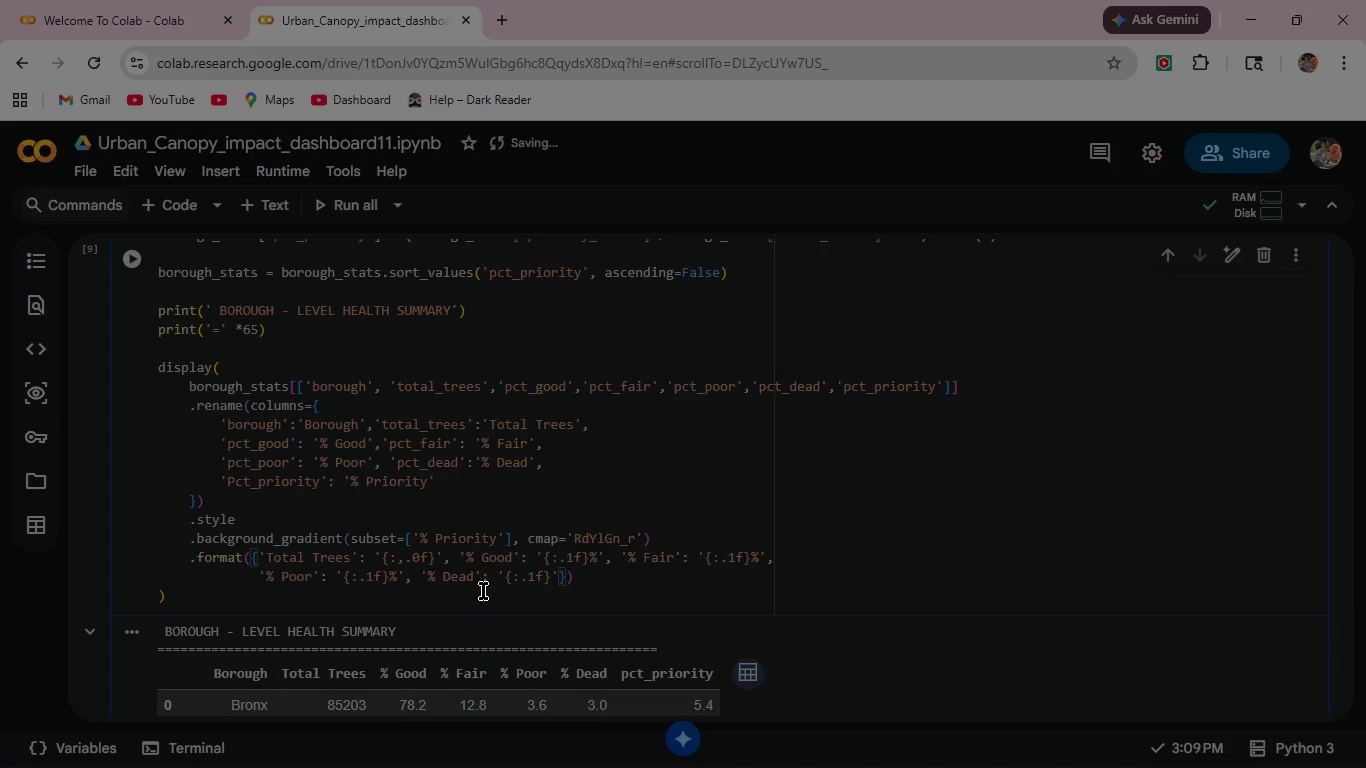 
key(Shift+ArrowRight)
 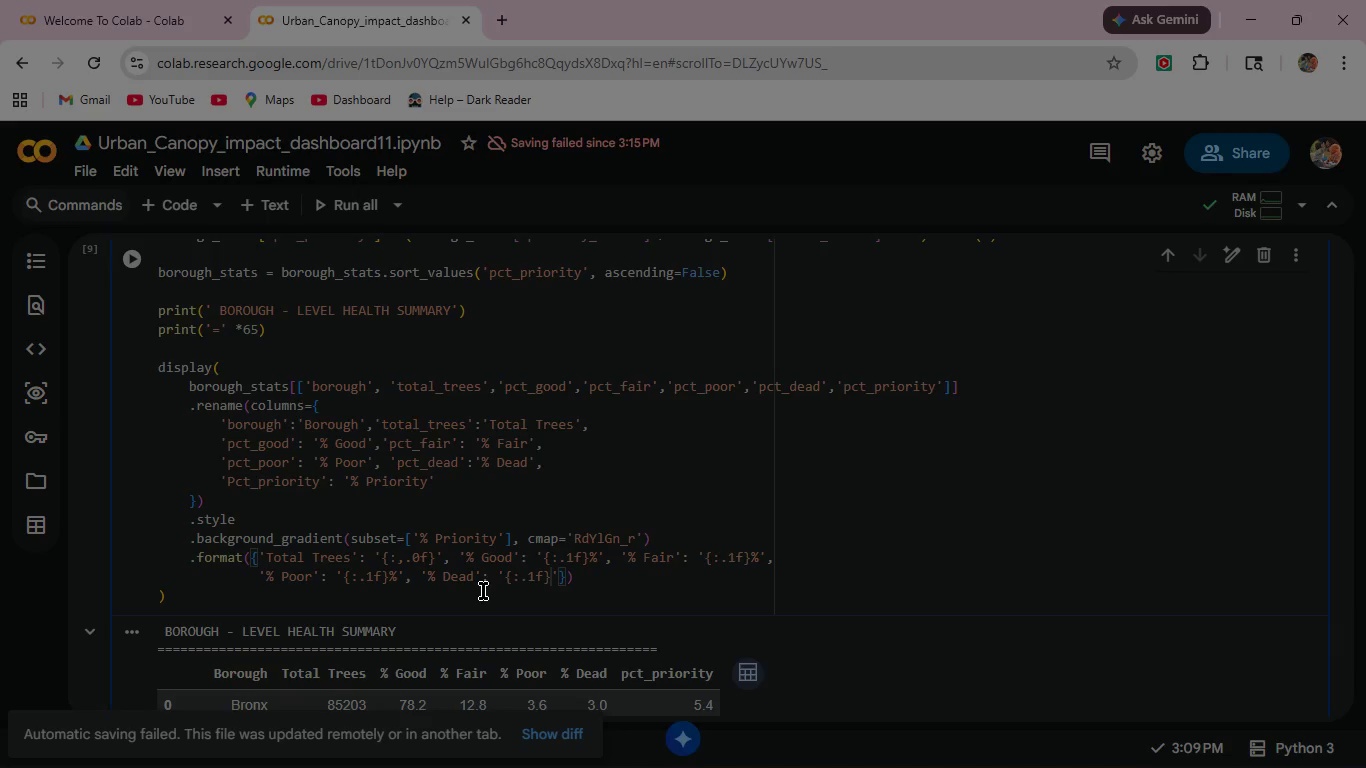 
key(Shift+5)
 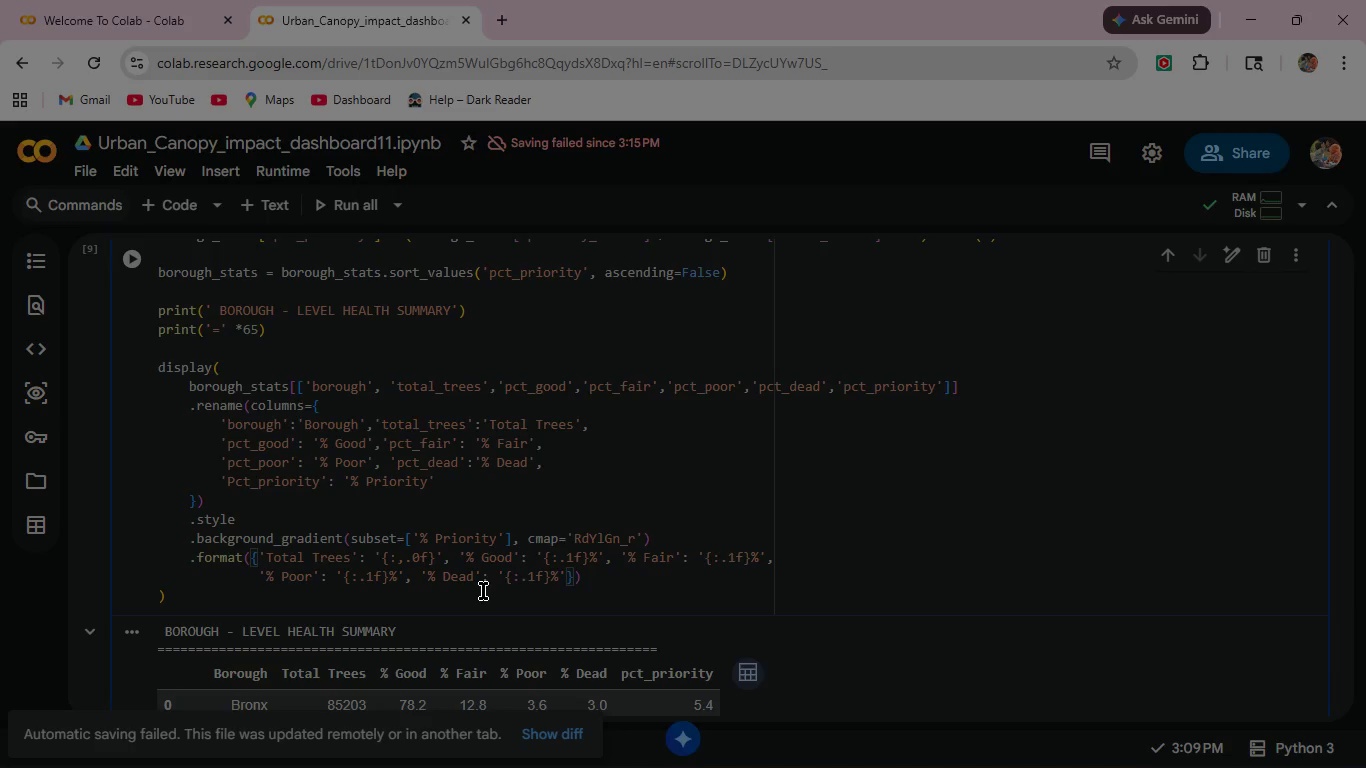 
type(< "% PRIority')
 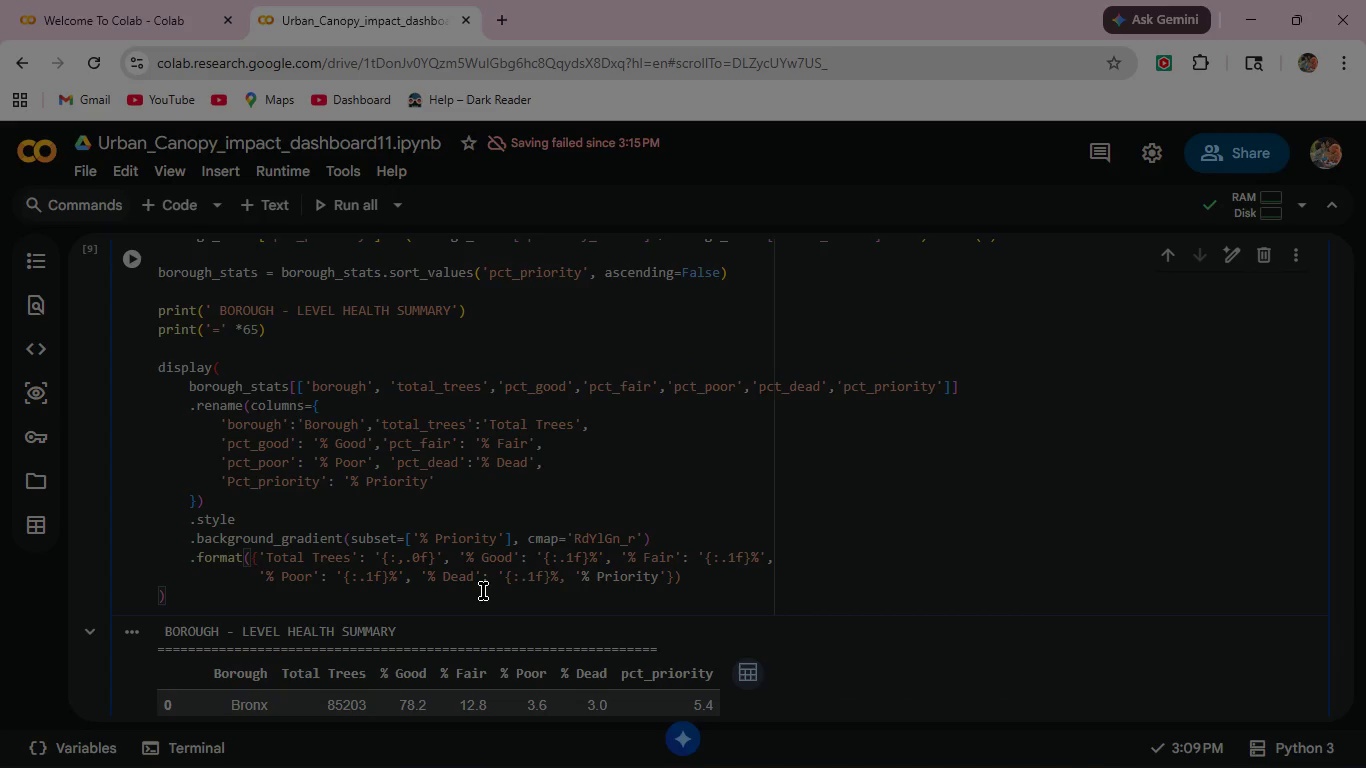 
key(Shift+Semicolon)
 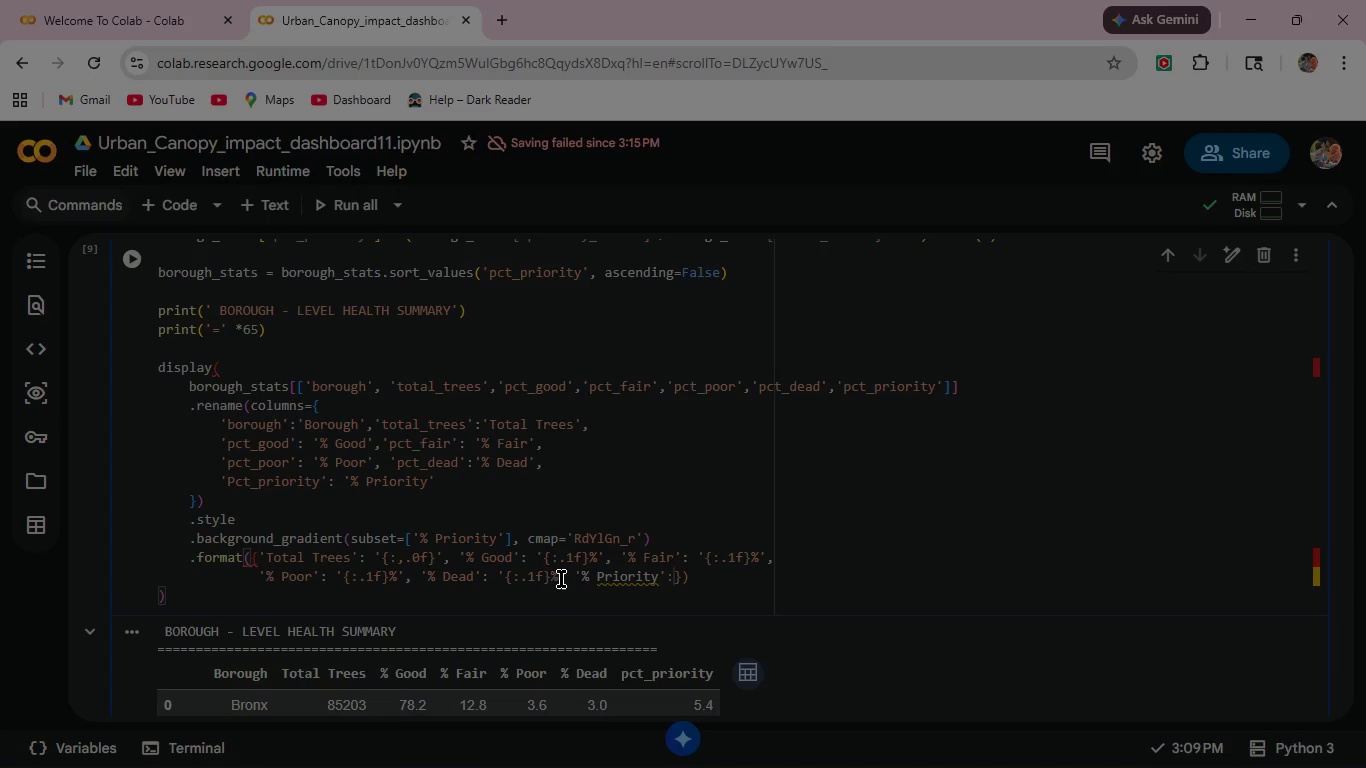 
left_click([561, 573])
 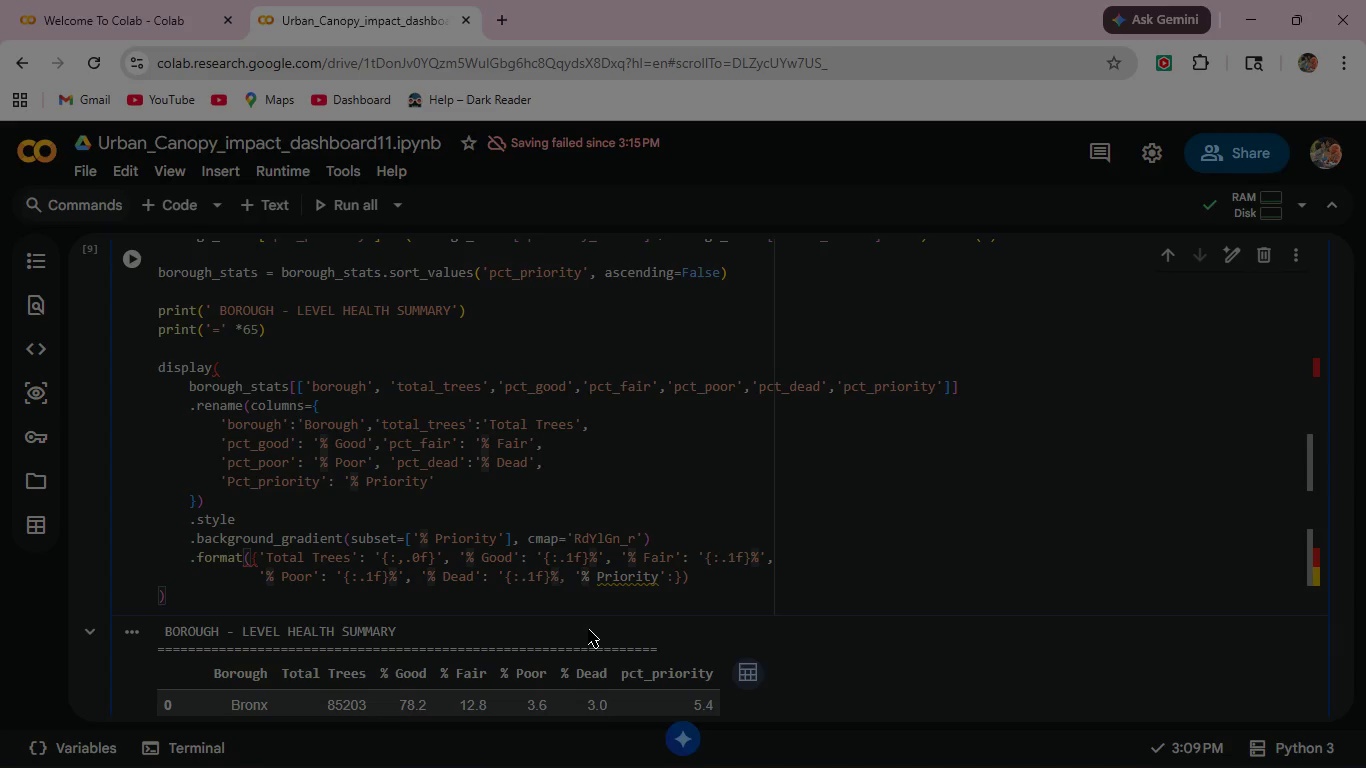 
key(Quote)
 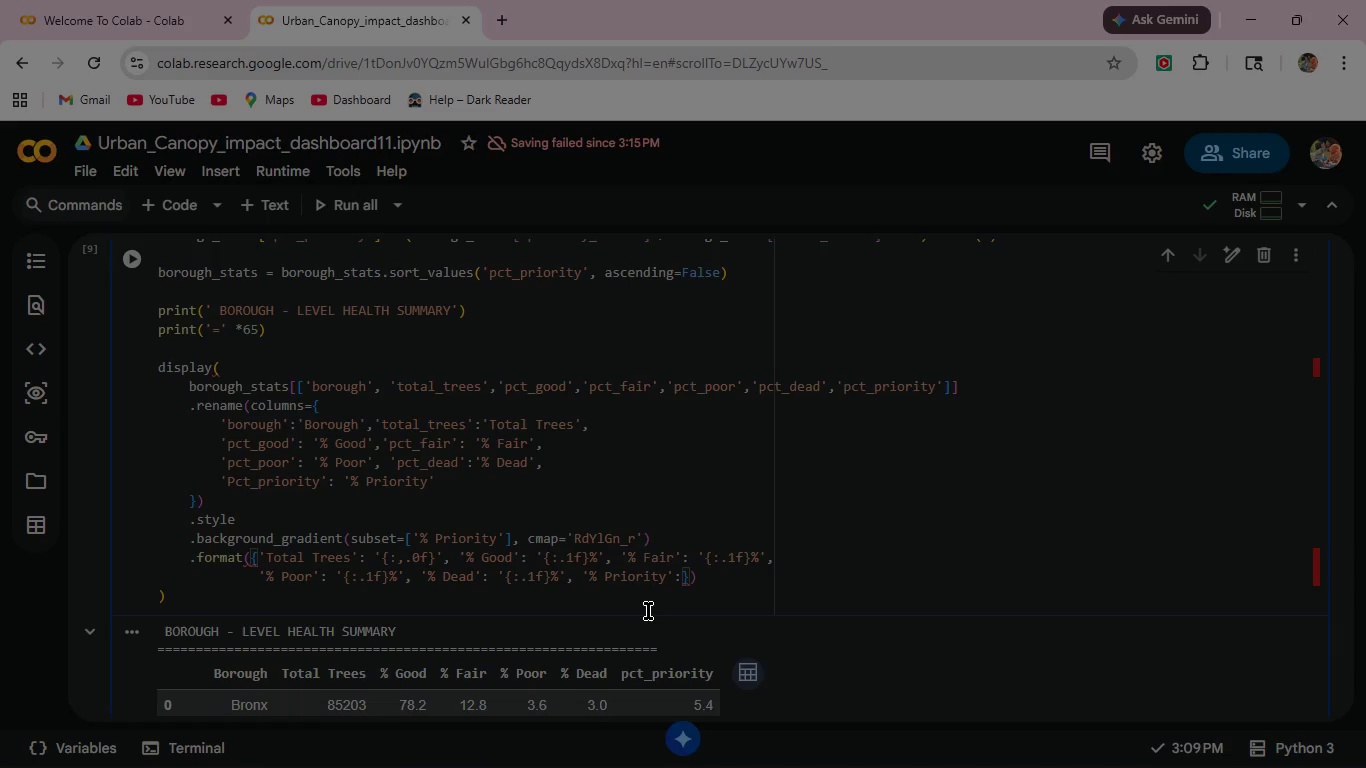 
wait(5.16)
 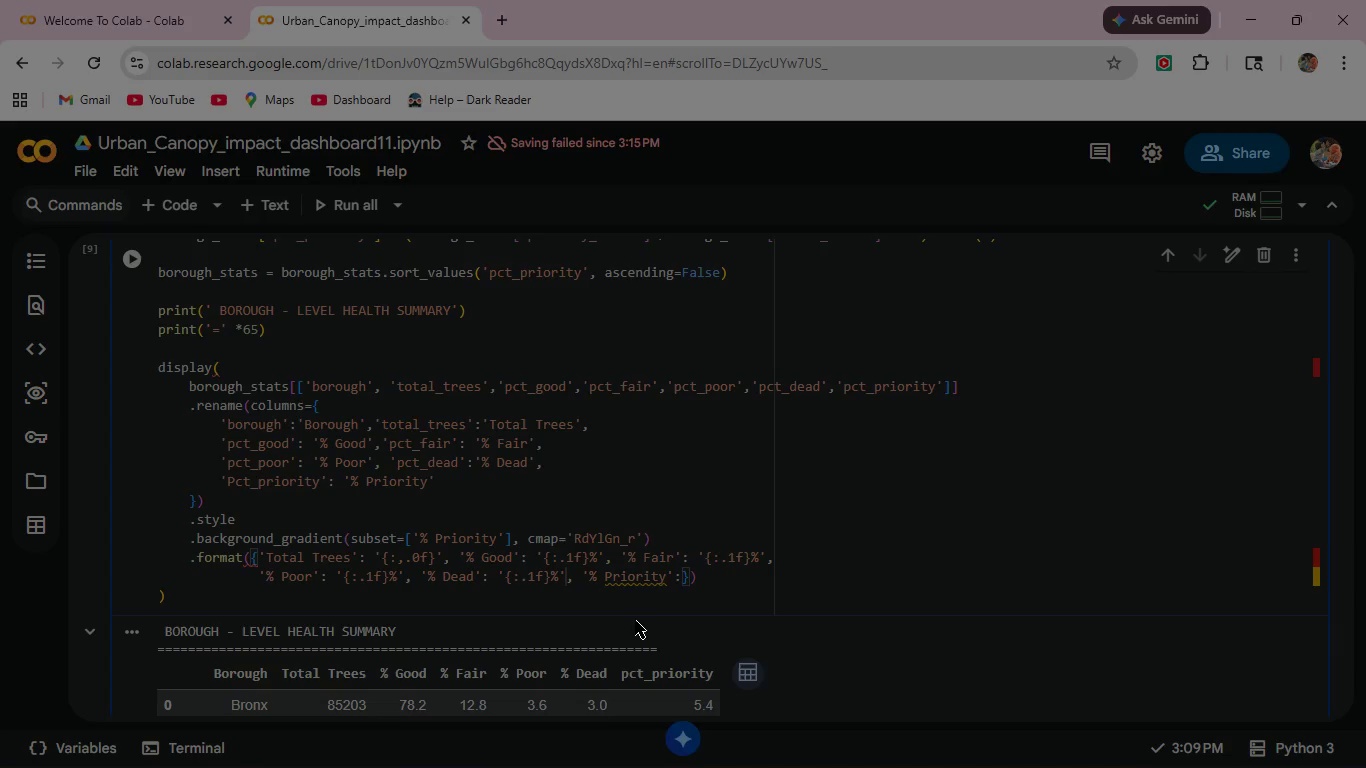 
left_click([681, 576])
 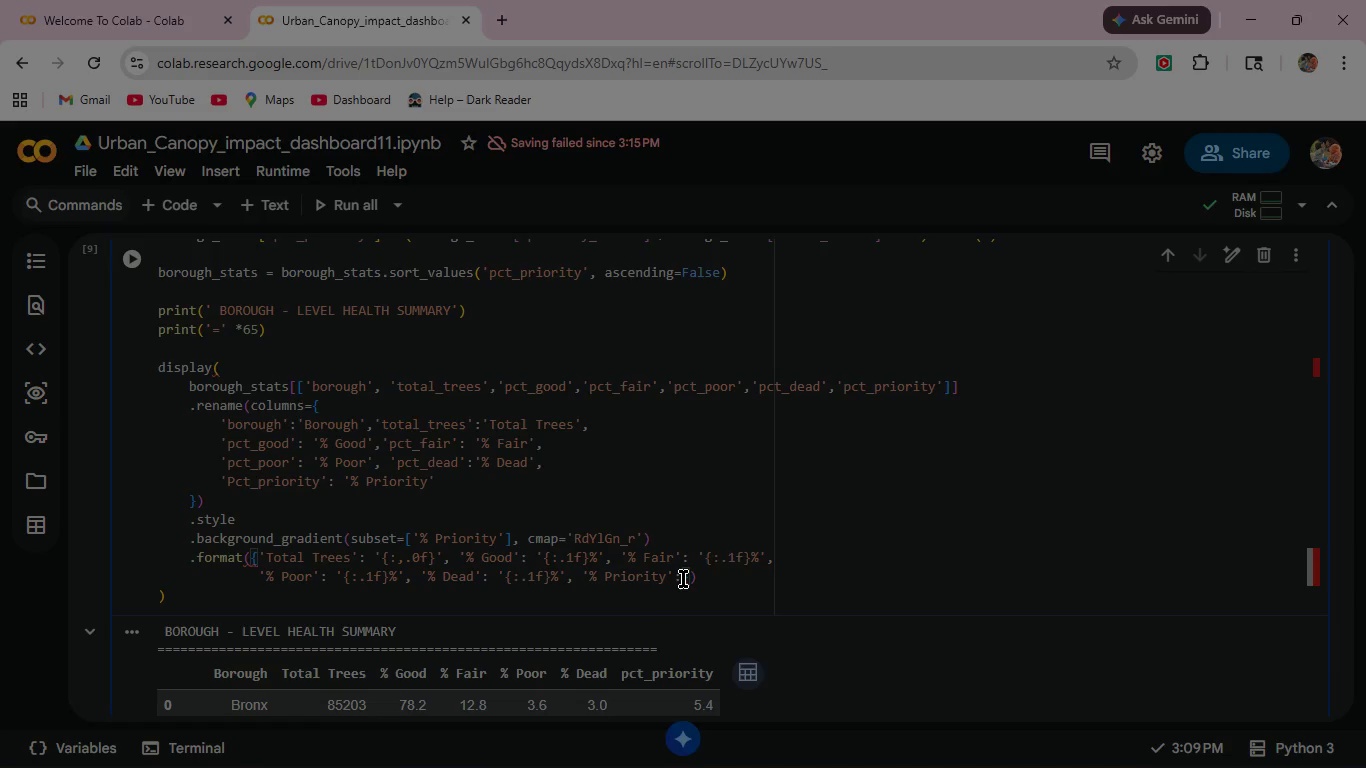 
left_click([683, 579])
 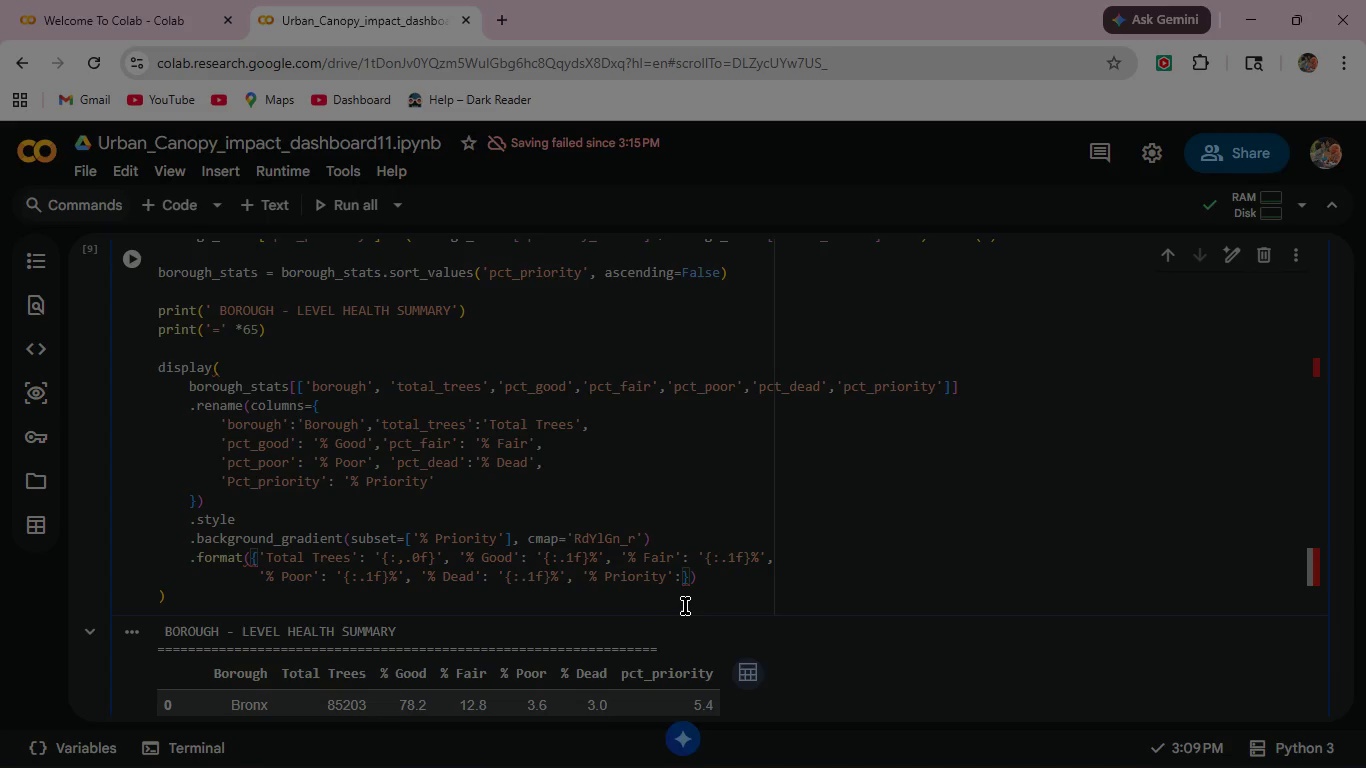 
key(Space)
 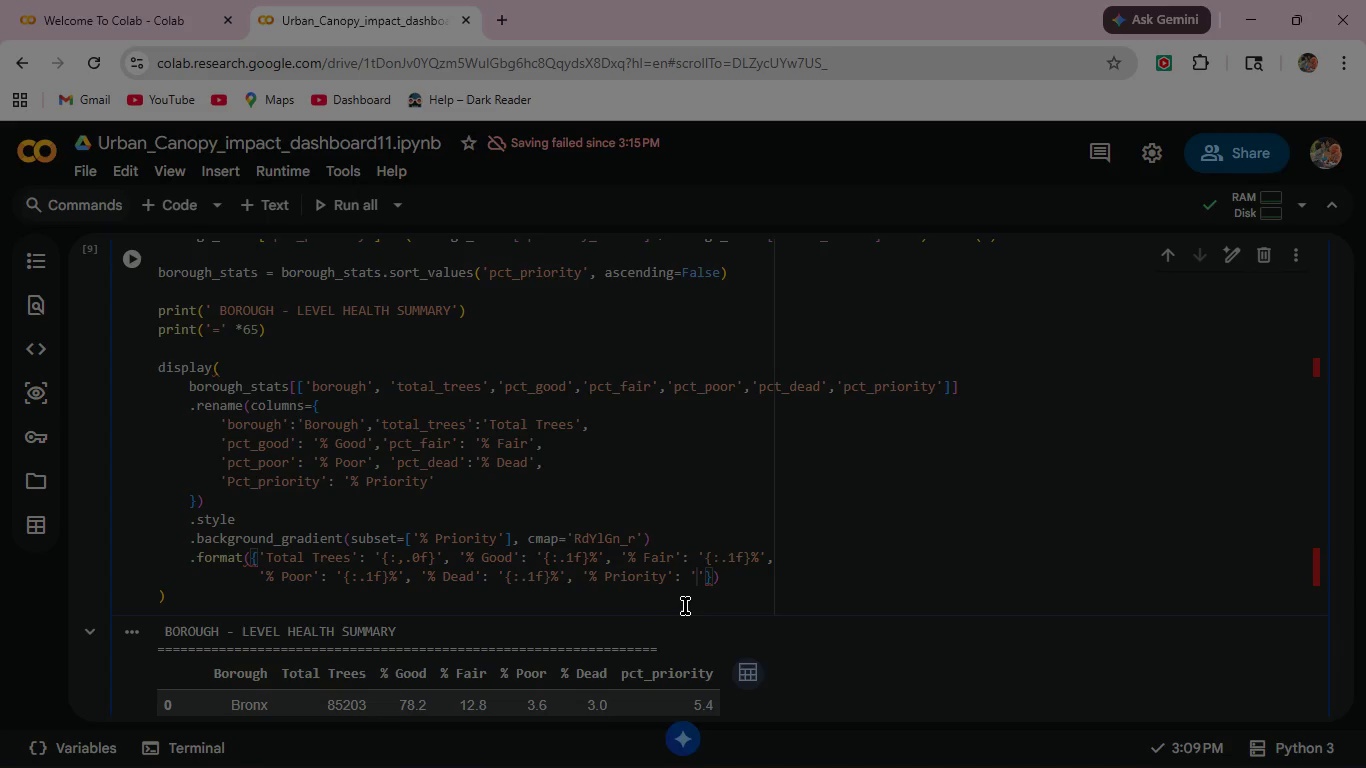 
key(Quote)
 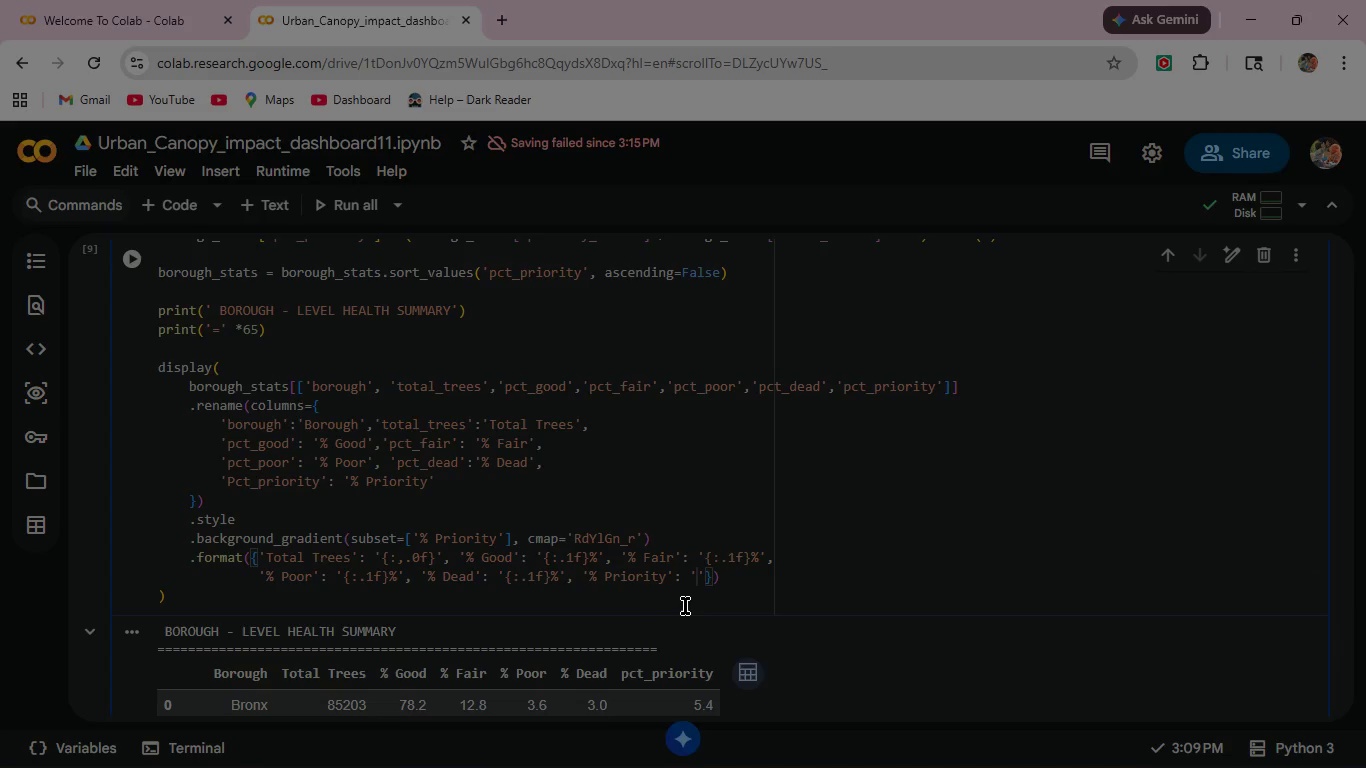 
type({:.1f)
 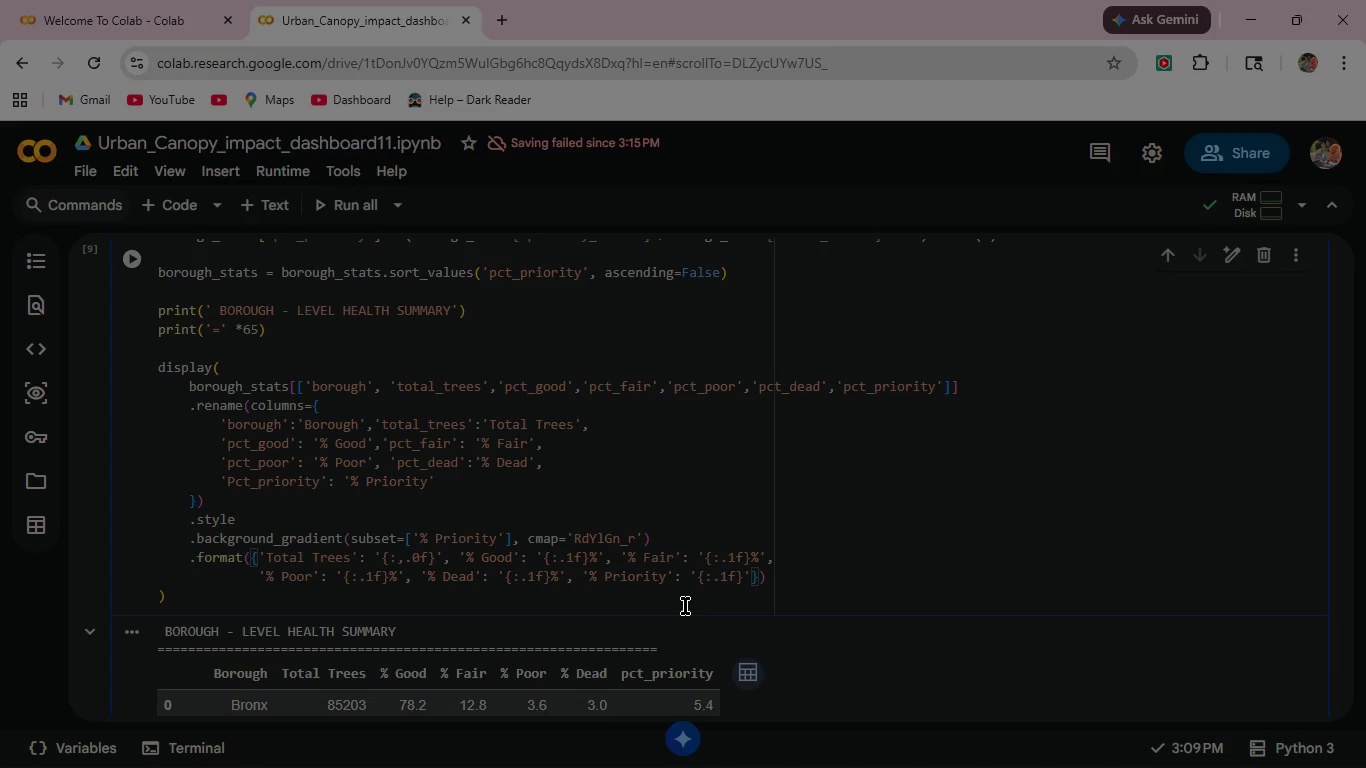 
left_click([744, 579])
 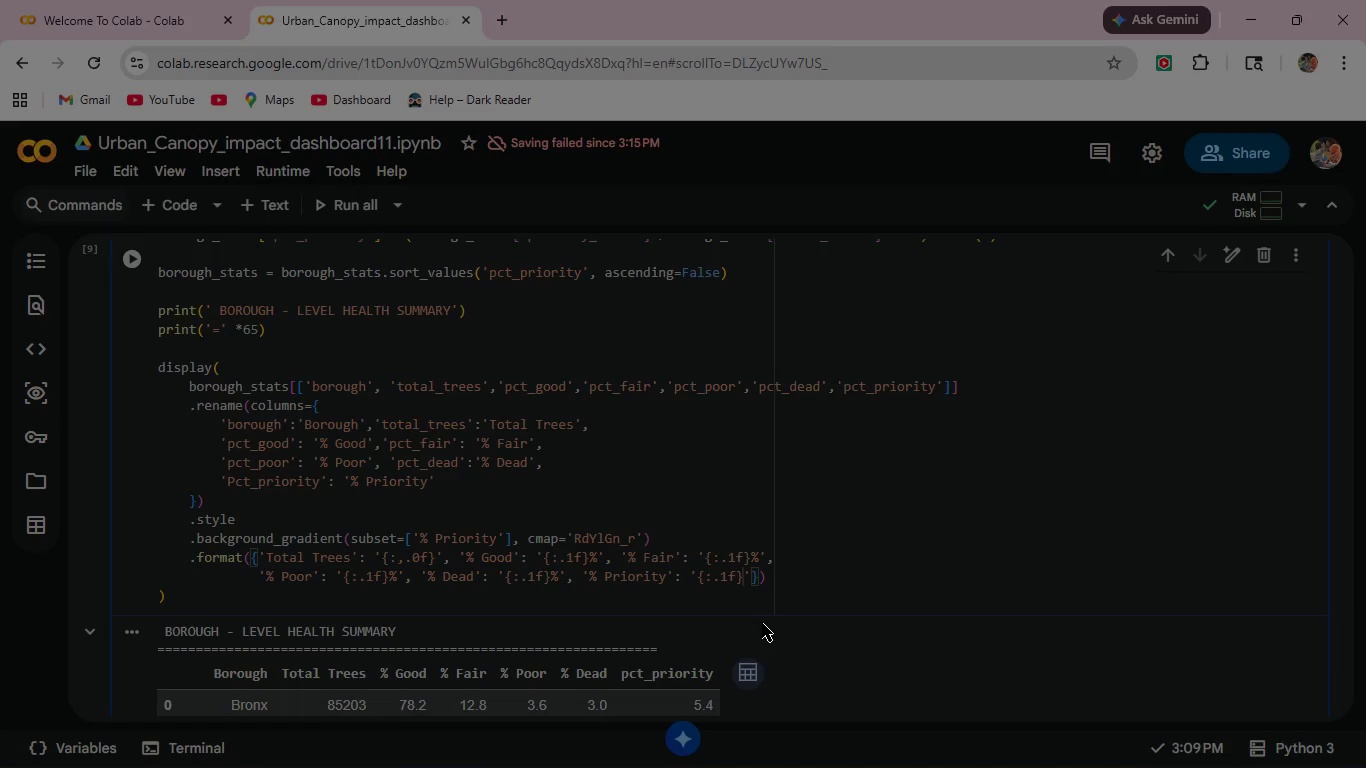 
key(Shift+ShiftLeft)
 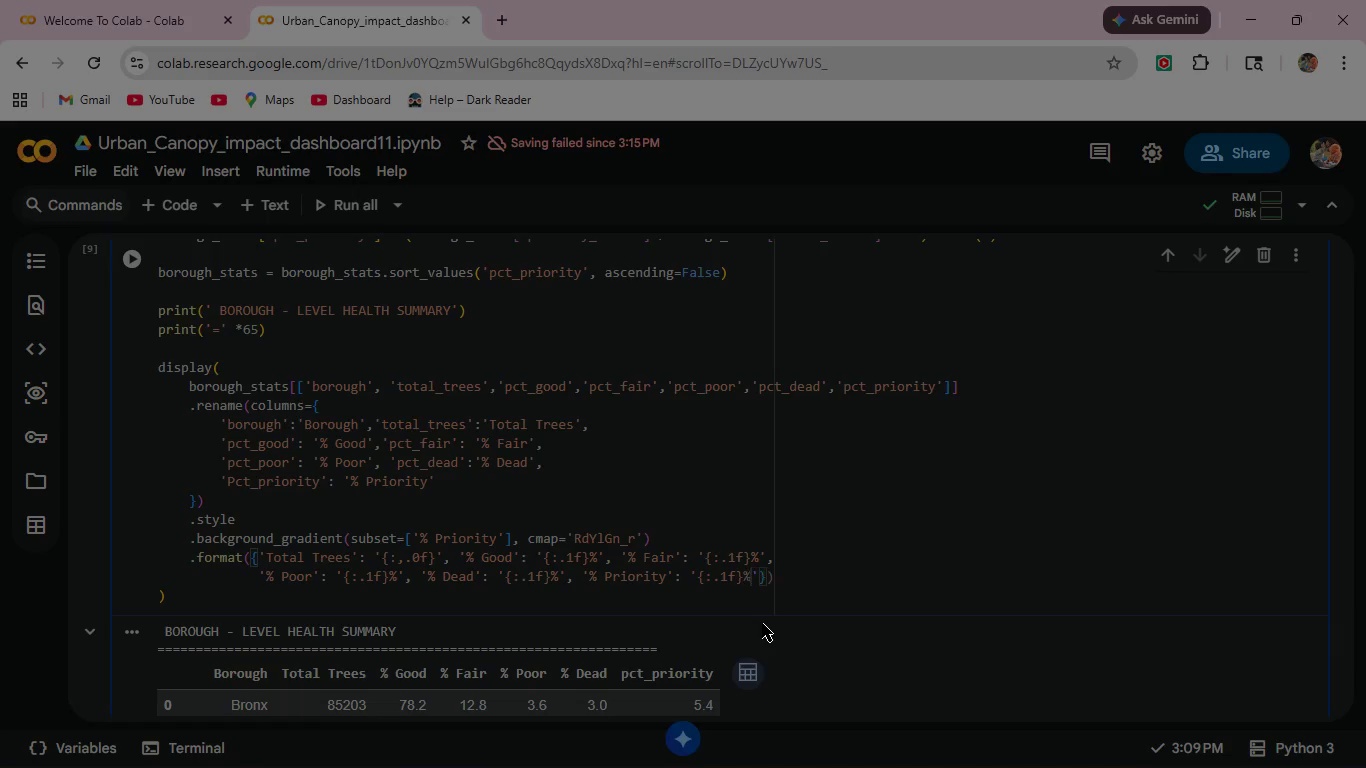 
key(Shift+5)
 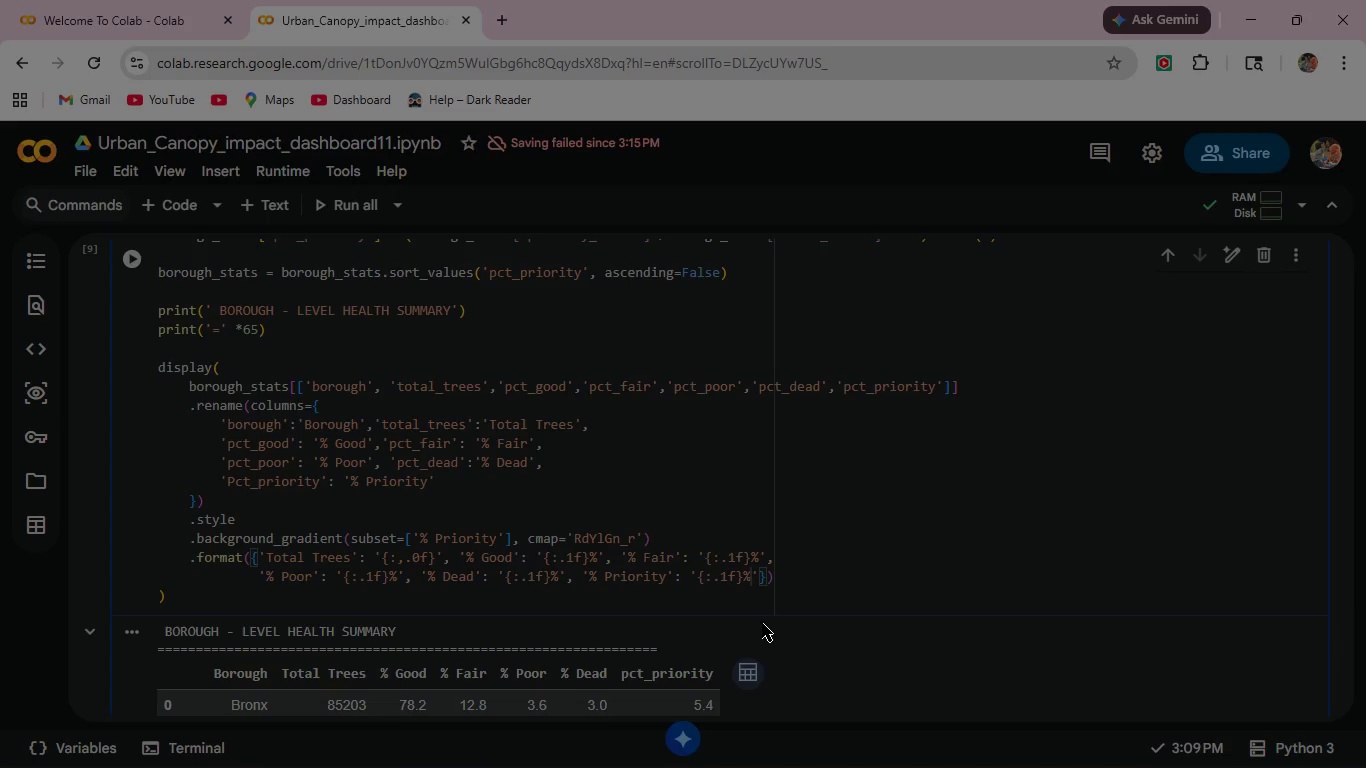 
wait(6.73)
 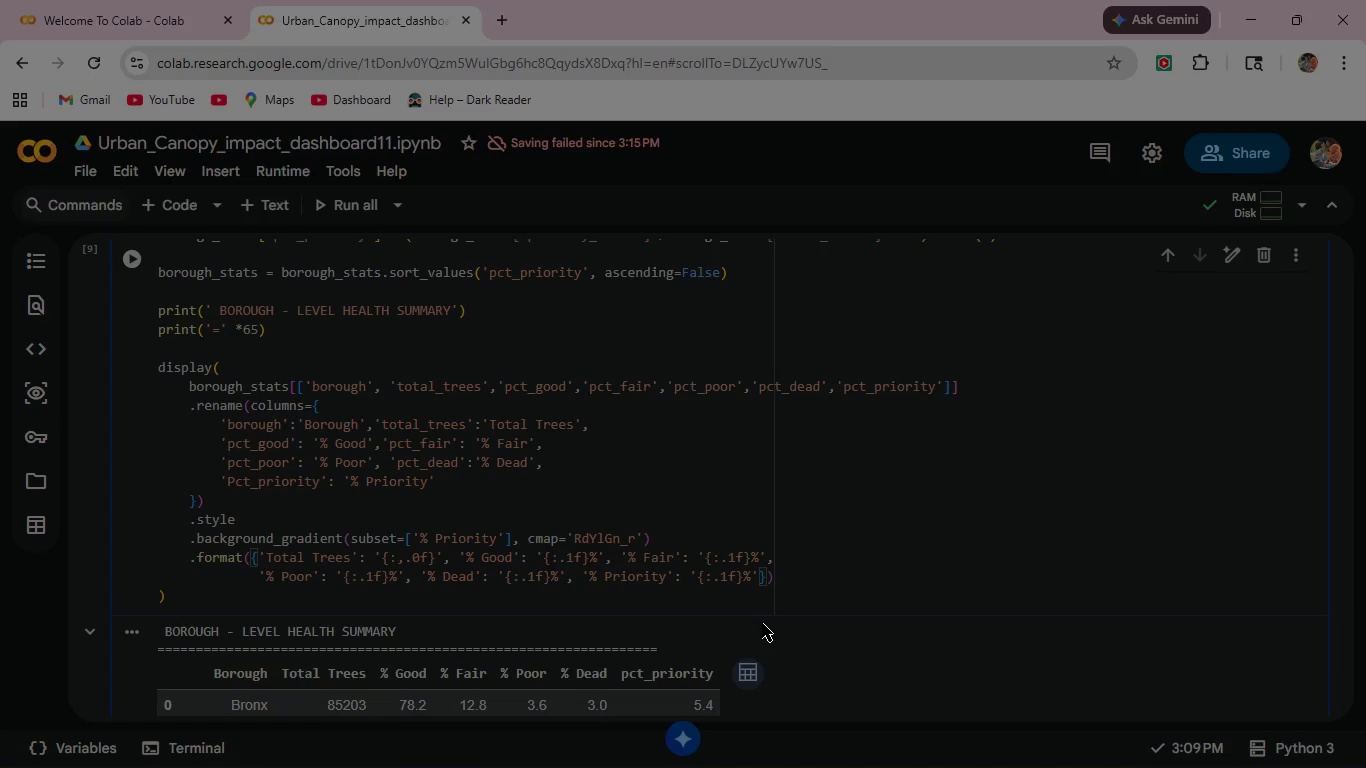 
left_click([135, 256])
 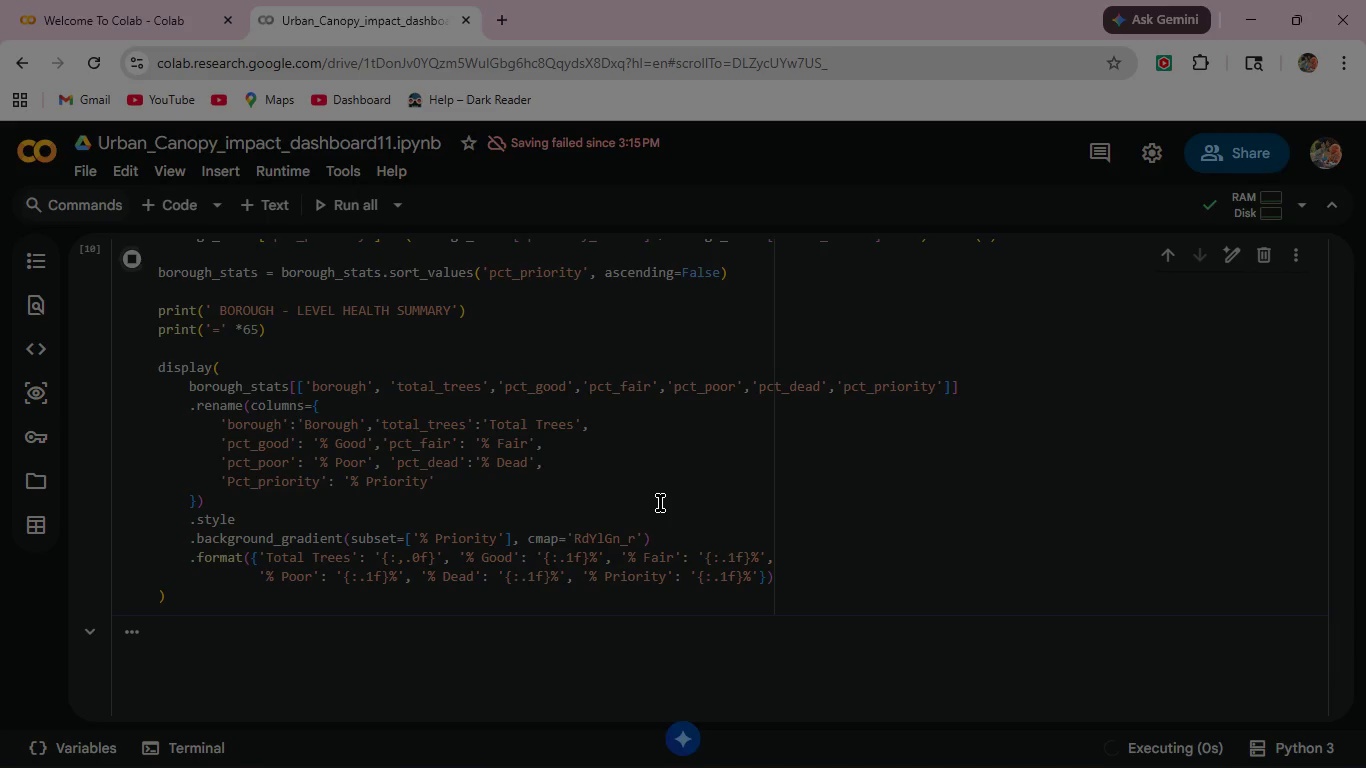 
scroll: coordinate [660, 503], scroll_direction: down, amount: 6.0
 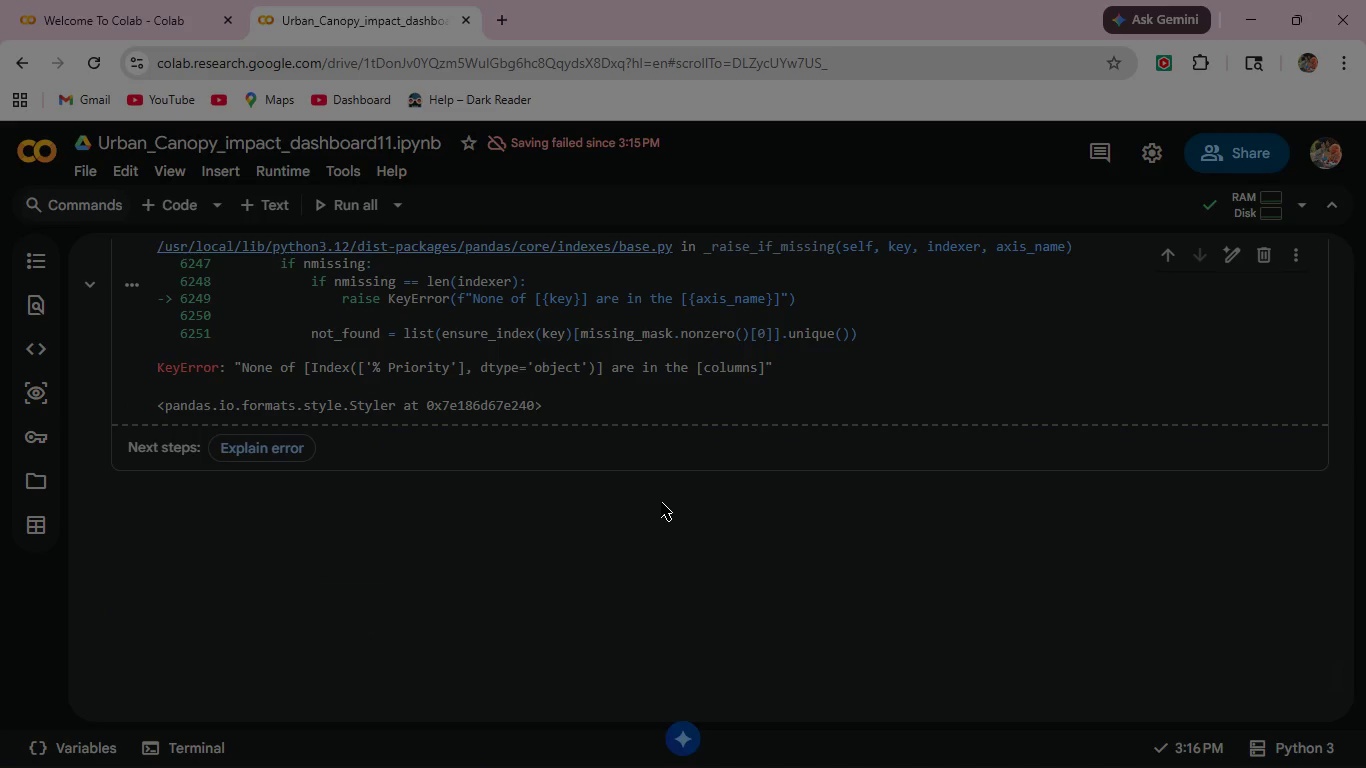 
wait(6.03)
 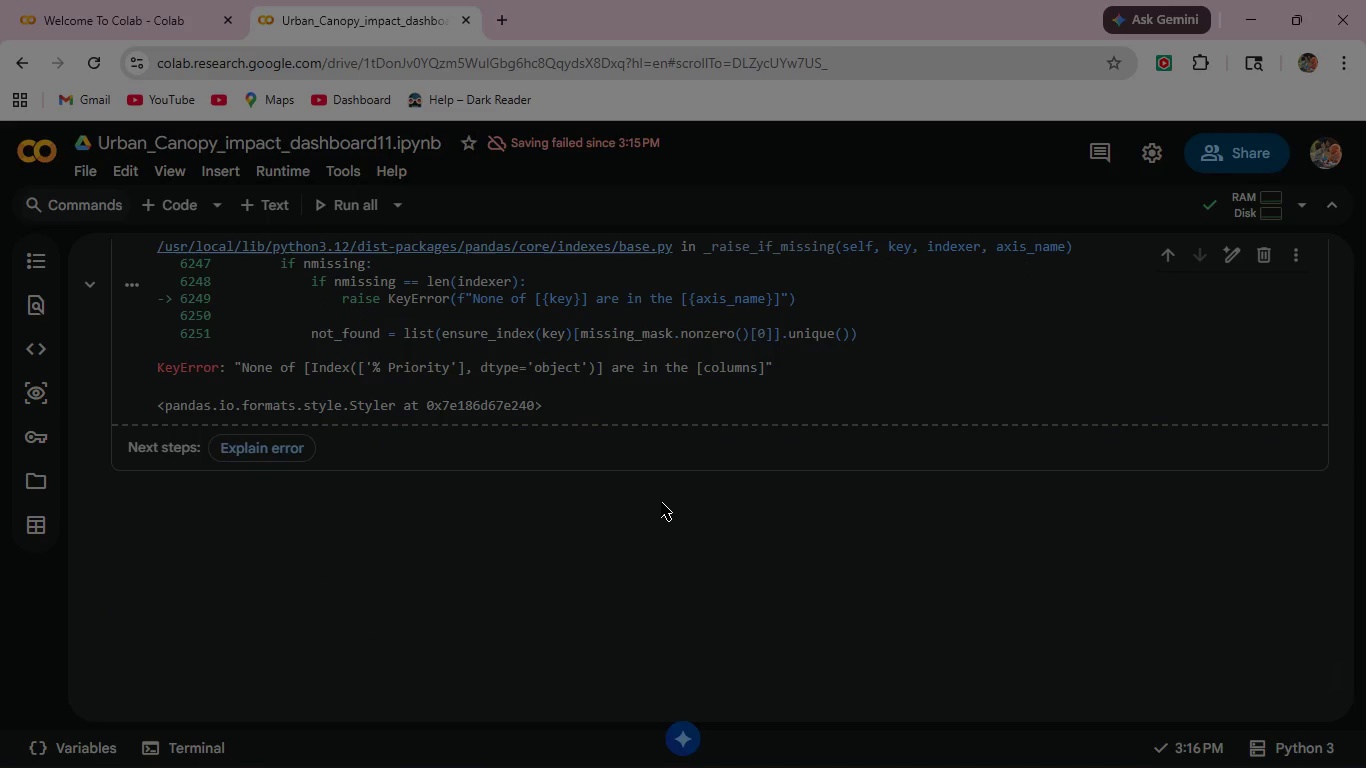 
scroll: coordinate [661, 502], scroll_direction: up, amount: 5.0
 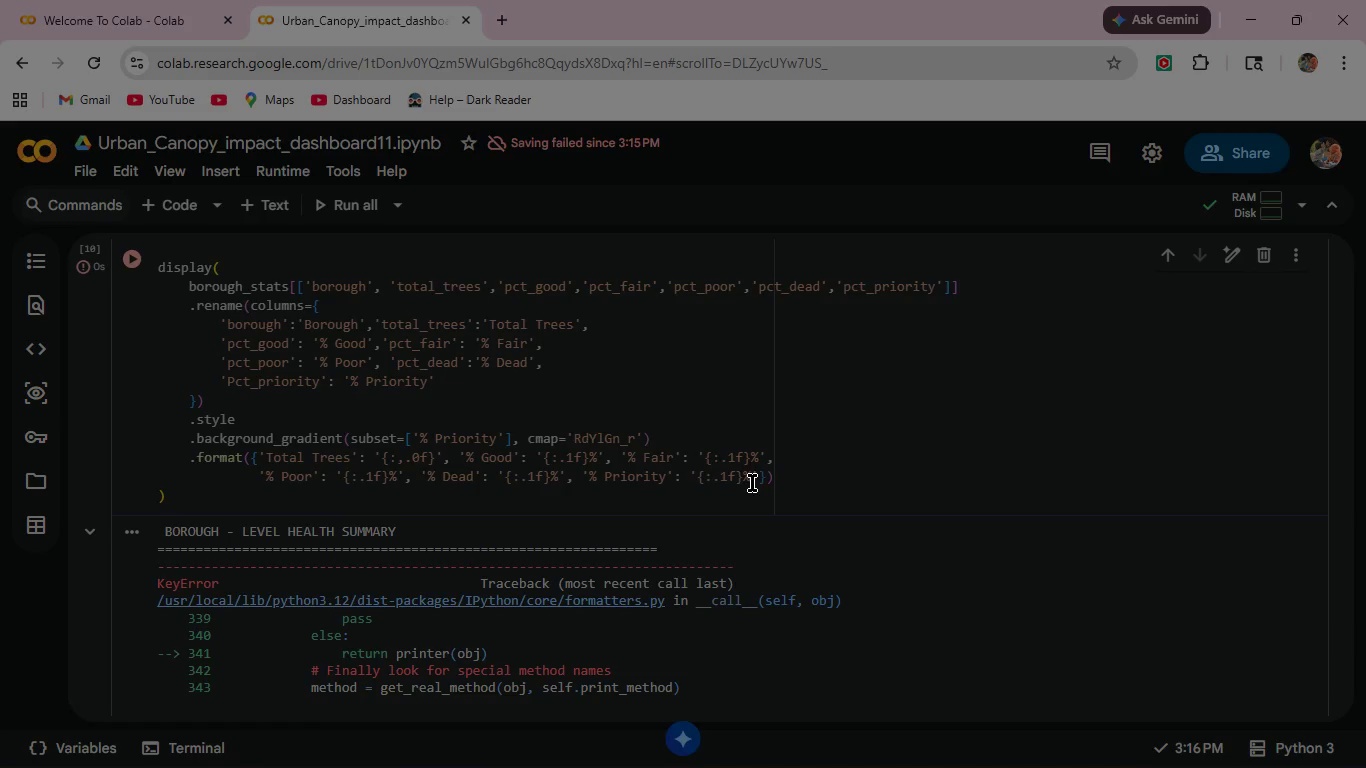 
wait(25.85)
 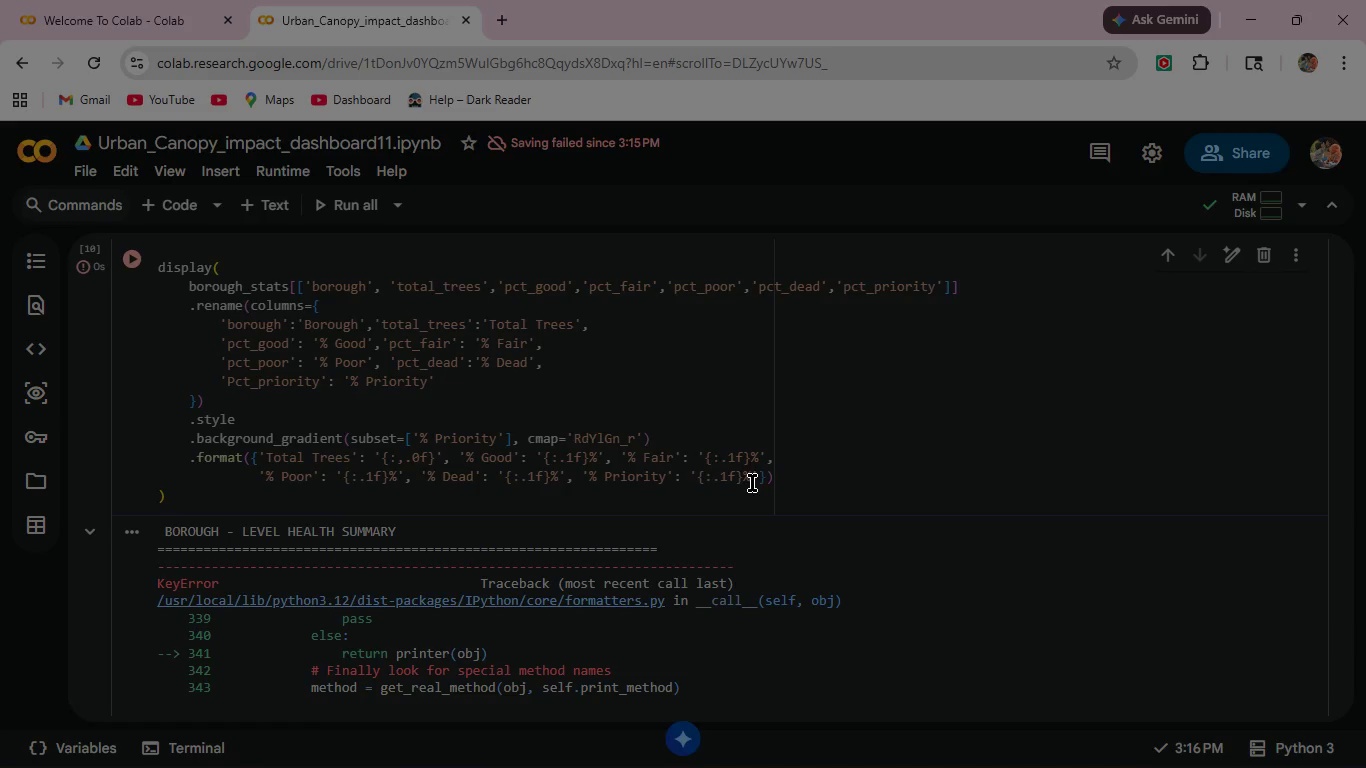 
left_click_drag(start_coordinate=[182, 453], to_coordinate=[785, 486])
 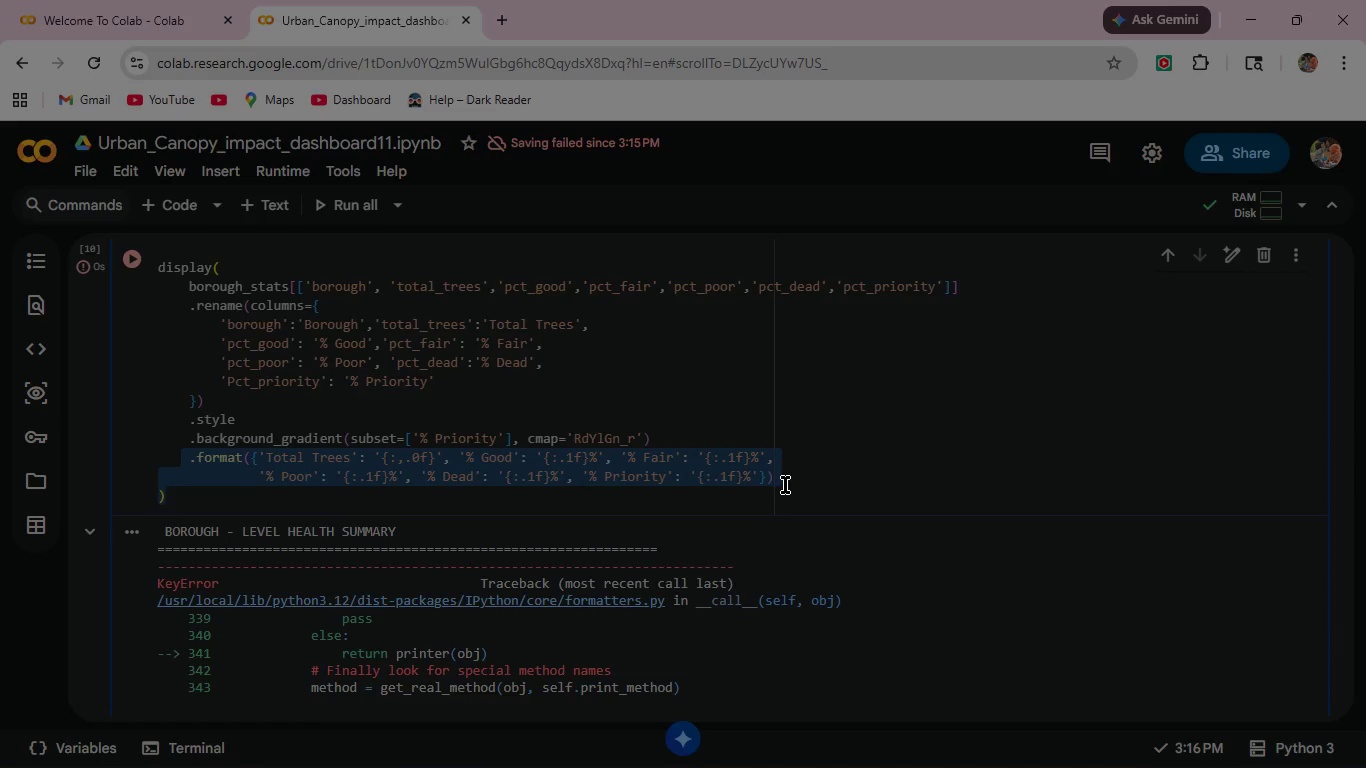 
left_click([785, 485])
 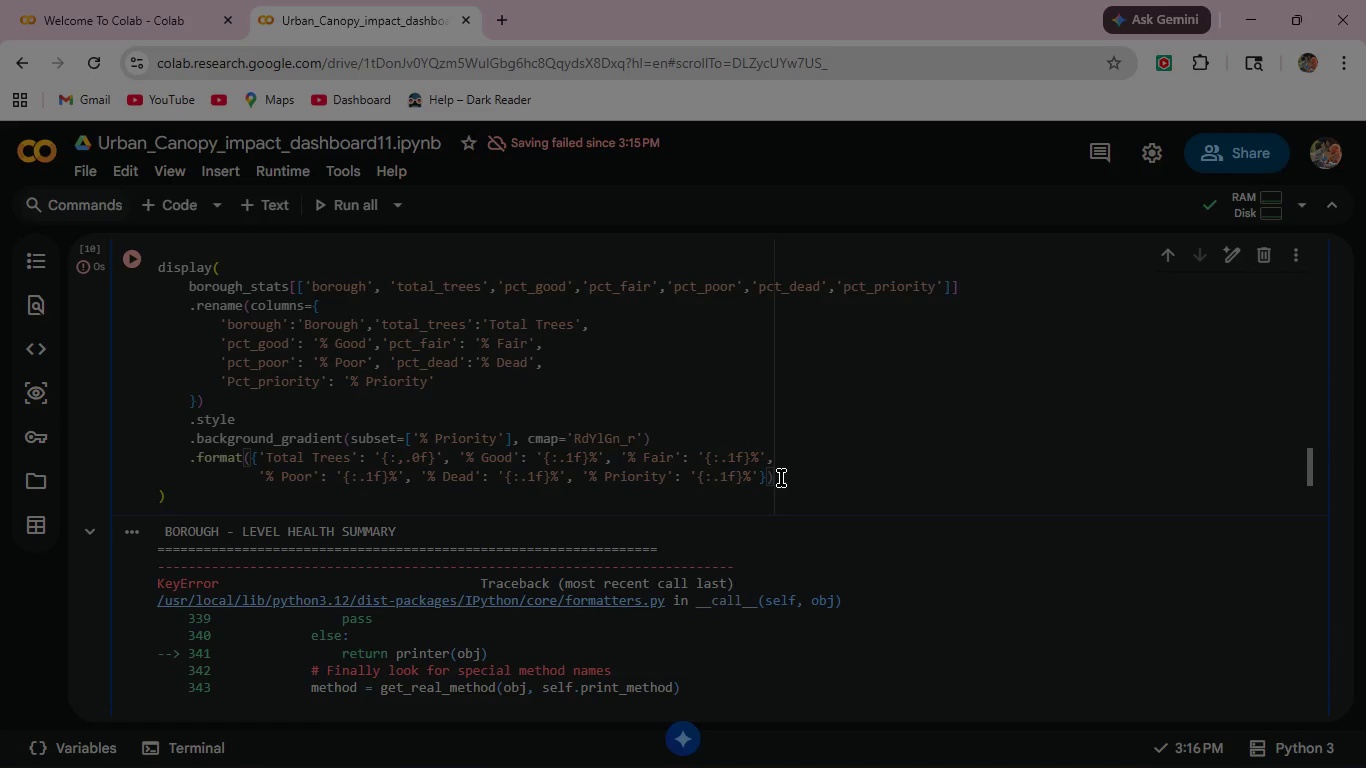 
left_click_drag(start_coordinate=[783, 479], to_coordinate=[181, 459])
 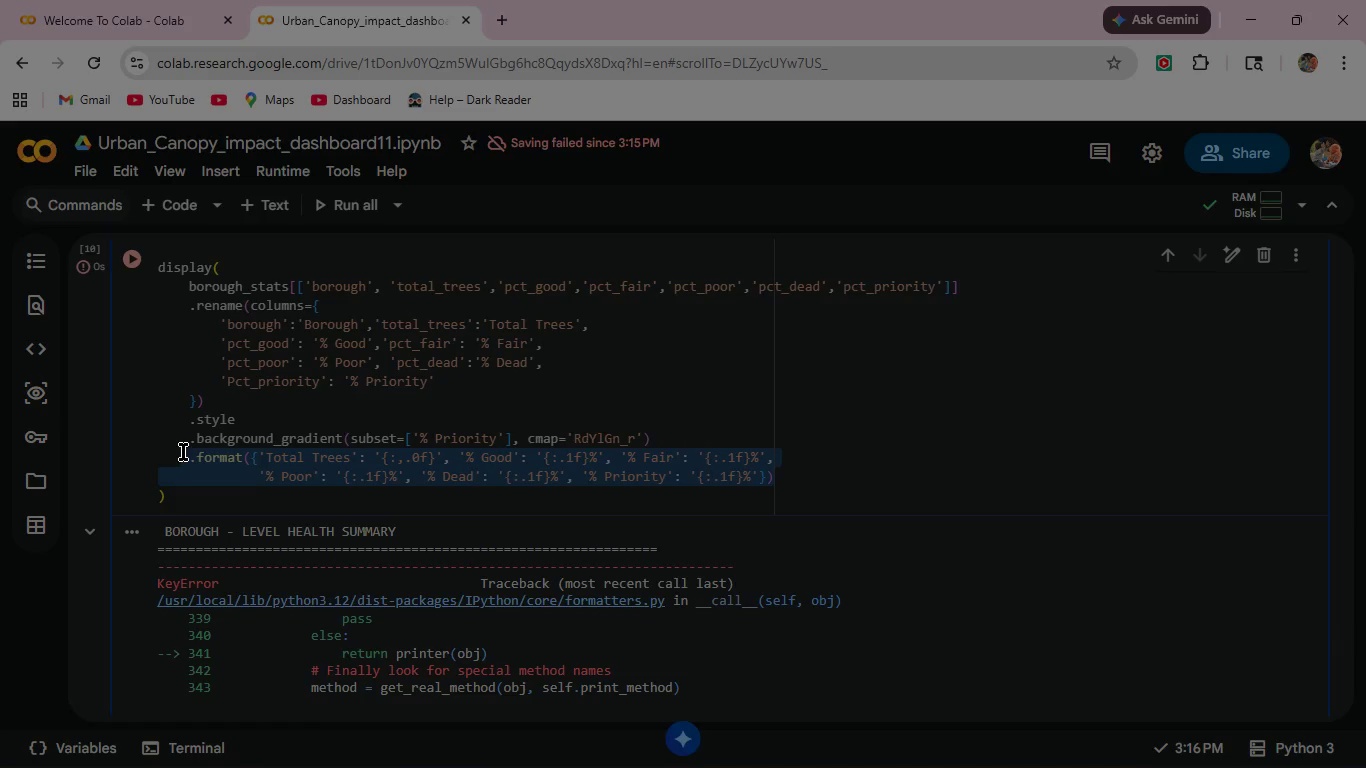 
key(Control+X)
 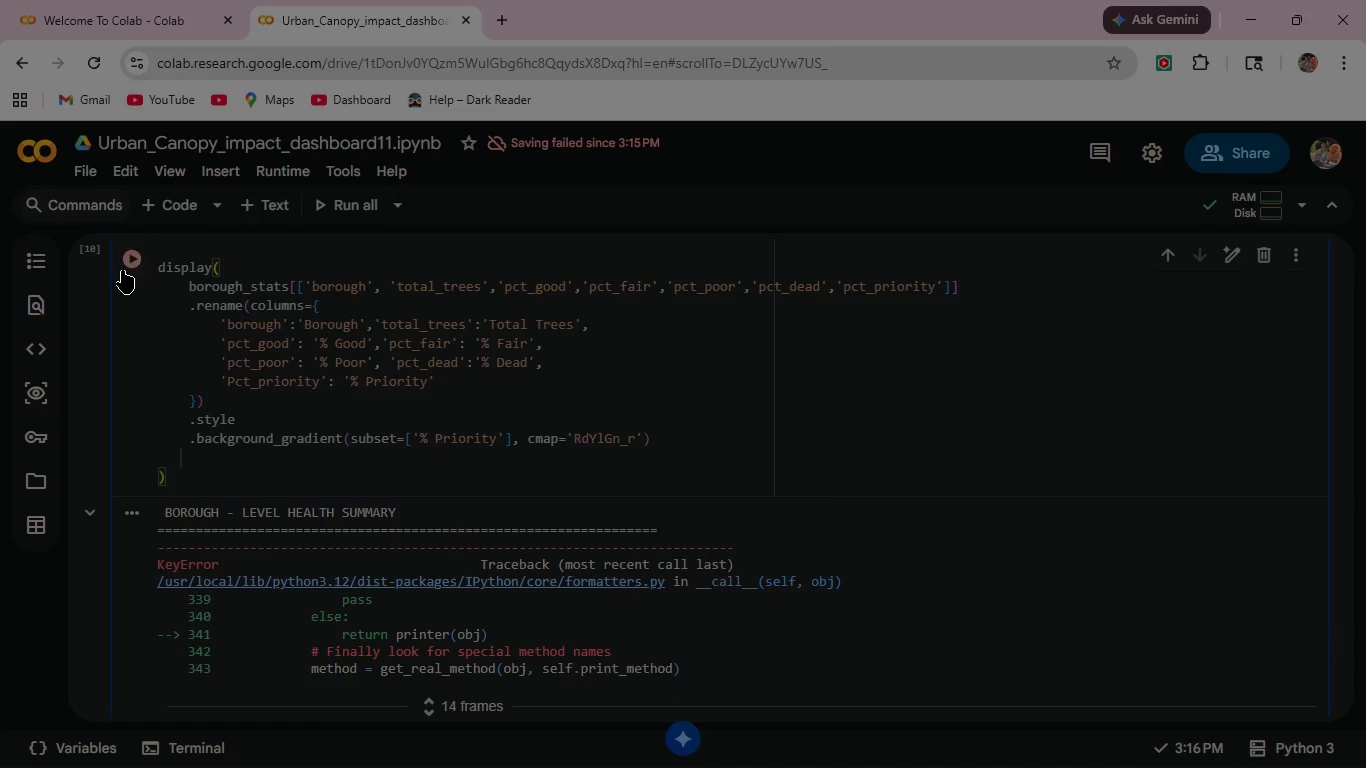 
left_click([132, 262])
 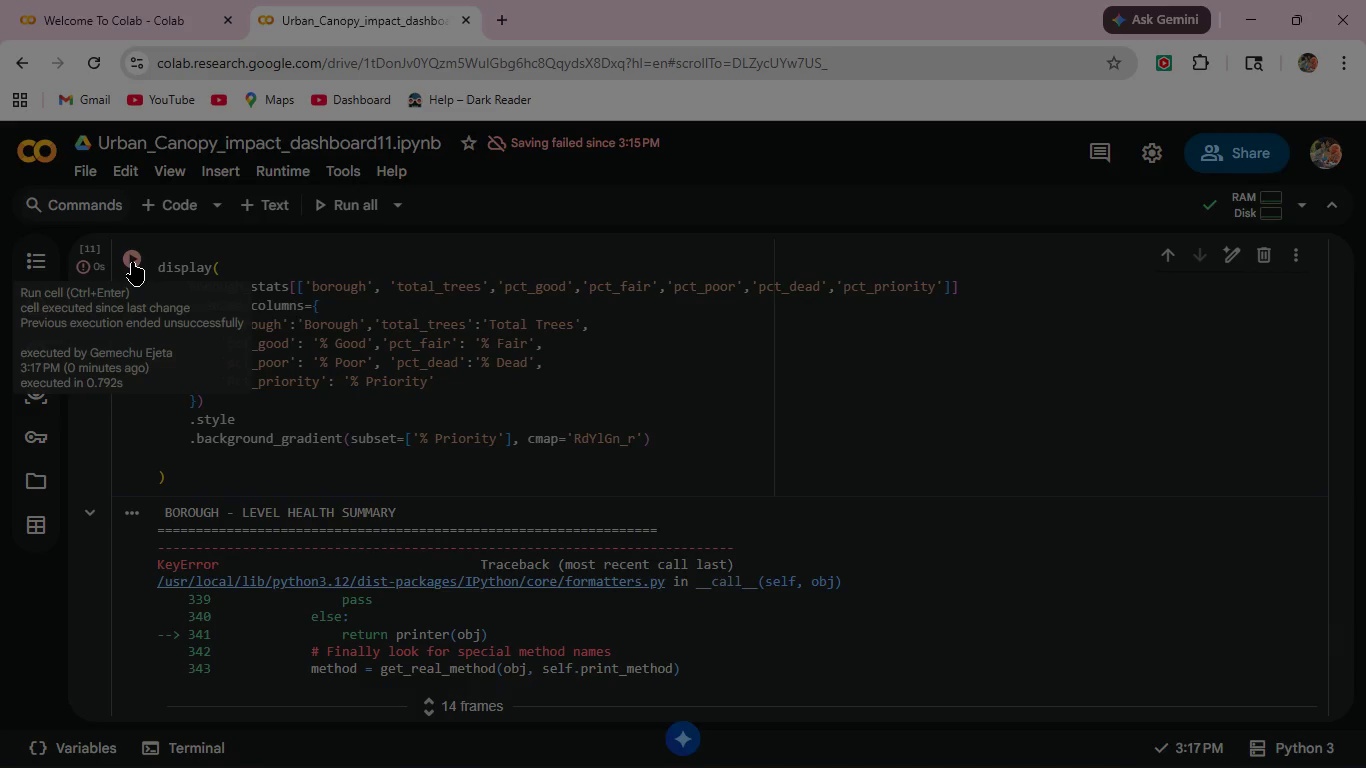 
scroll: coordinate [624, 487], scroll_direction: down, amount: 3.0
 